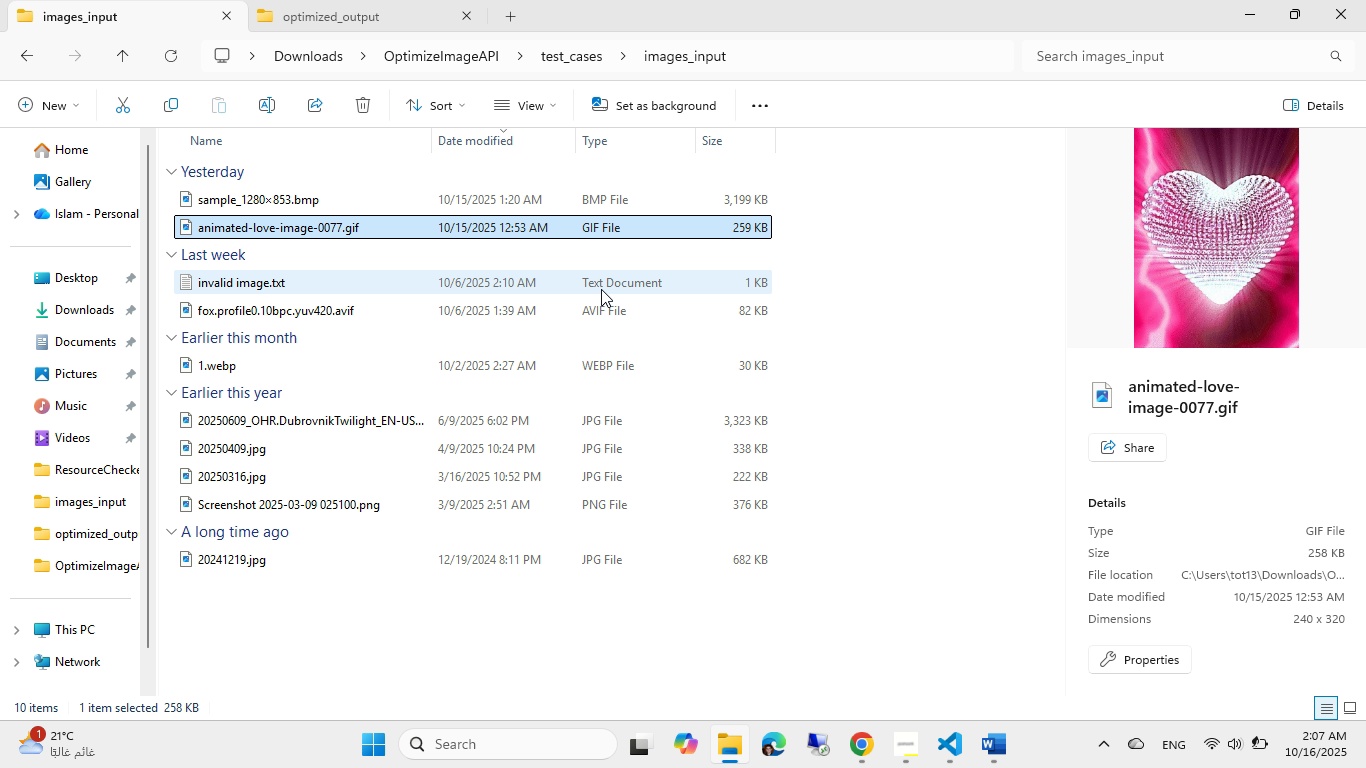 
key(Alt+AltLeft)
 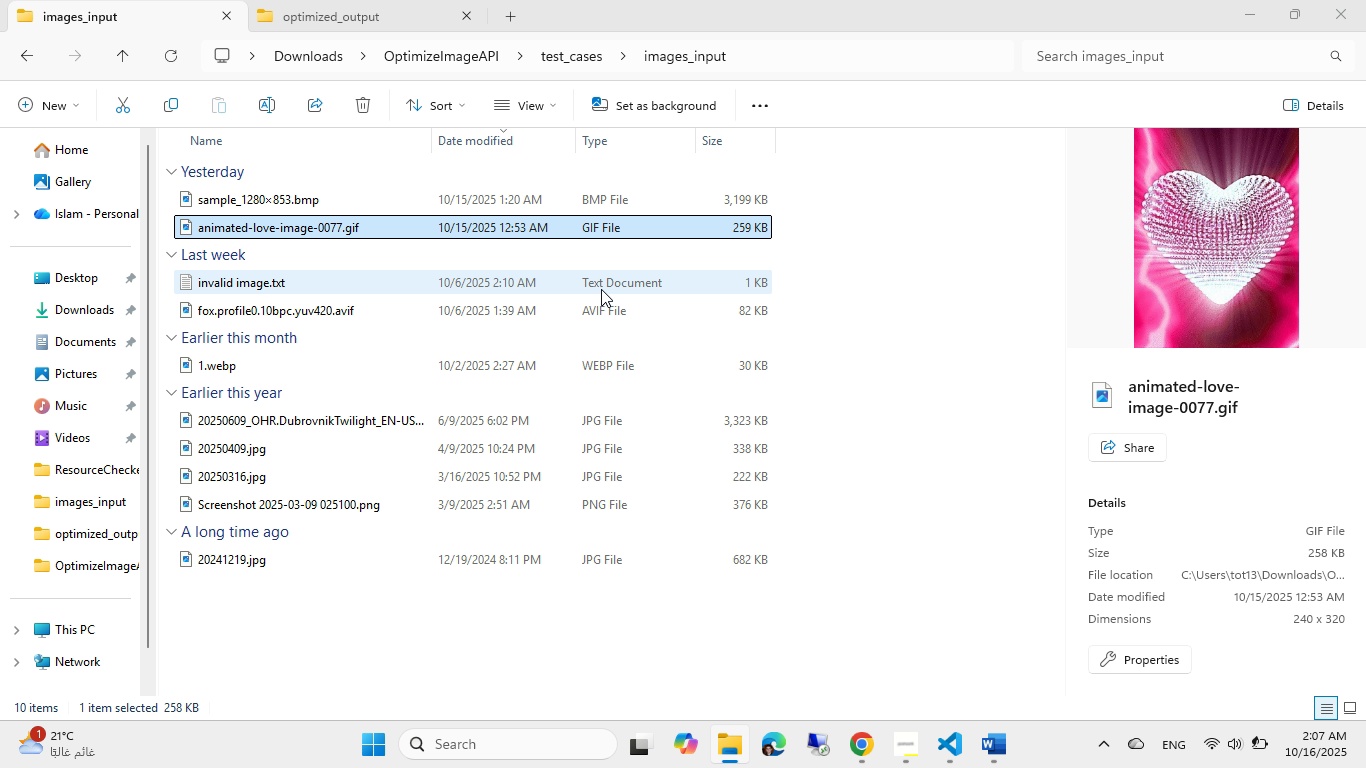 
key(Tab)
type( gif)
 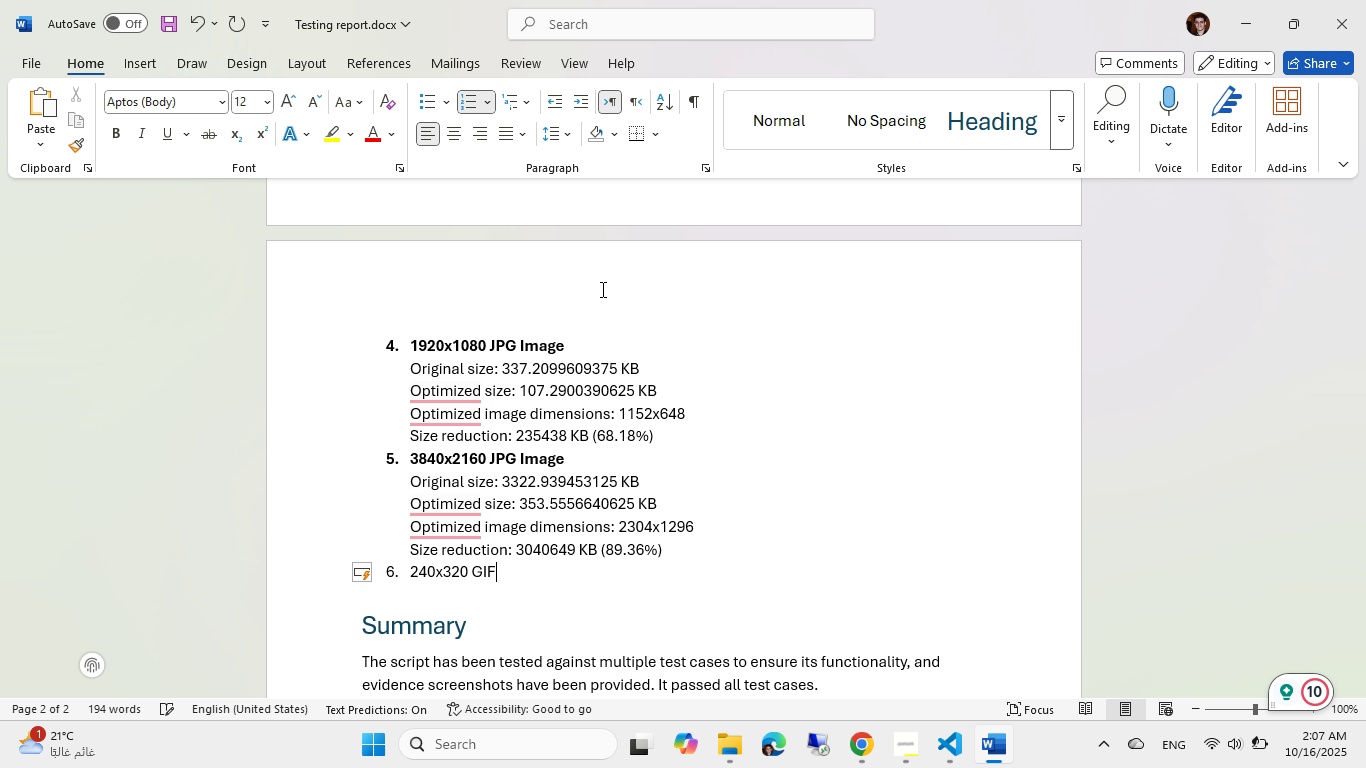 
hold_key(key=ShiftLeft, duration=0.82)
 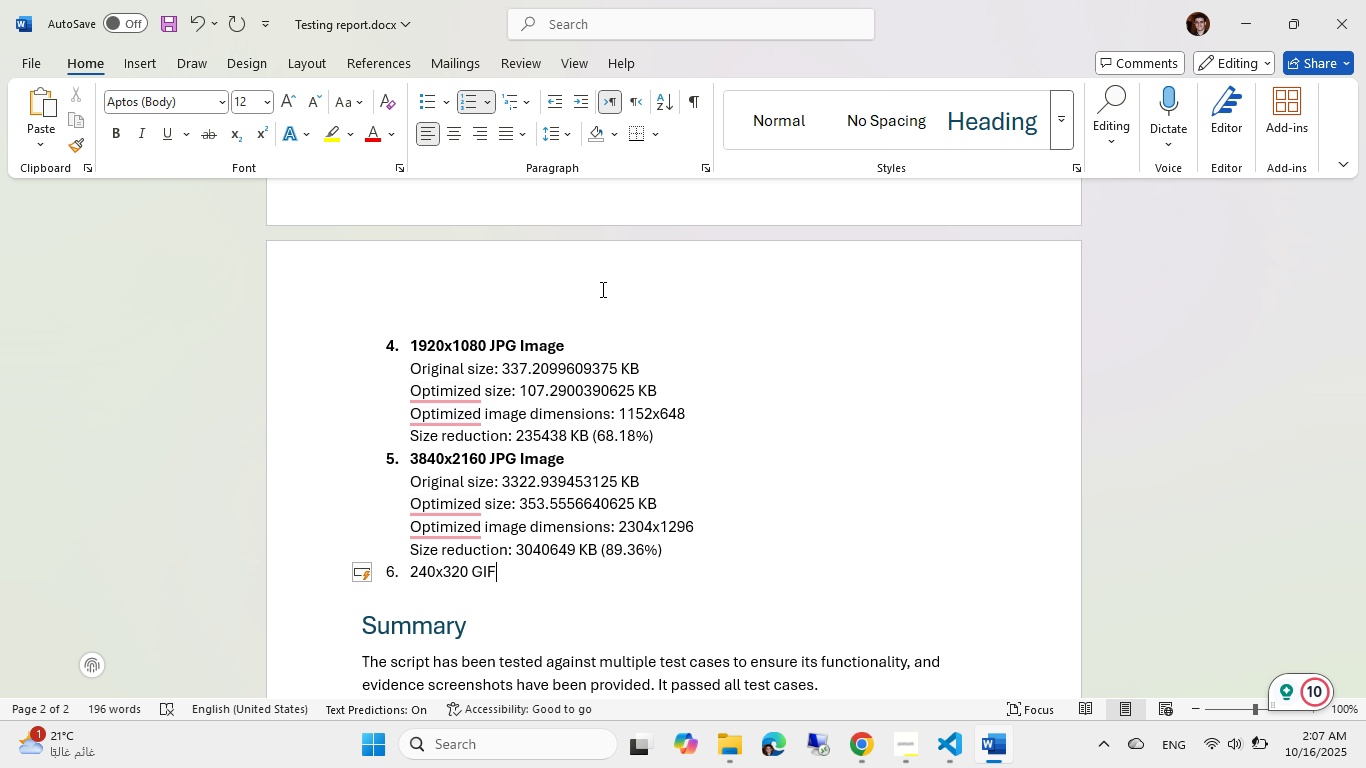 
scroll: coordinate [573, 412], scroll_direction: down, amount: 2.0
 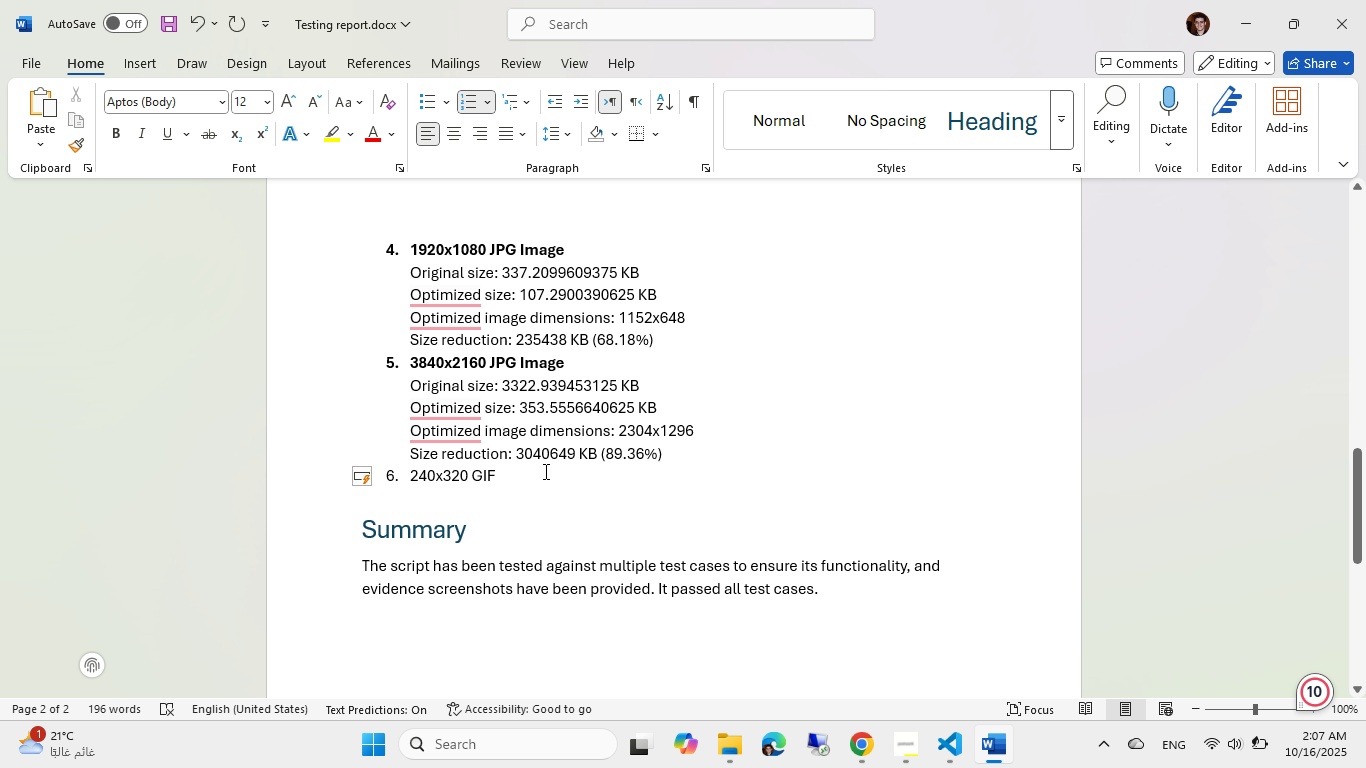 
key(Control+Shift+ArrowLeft)
 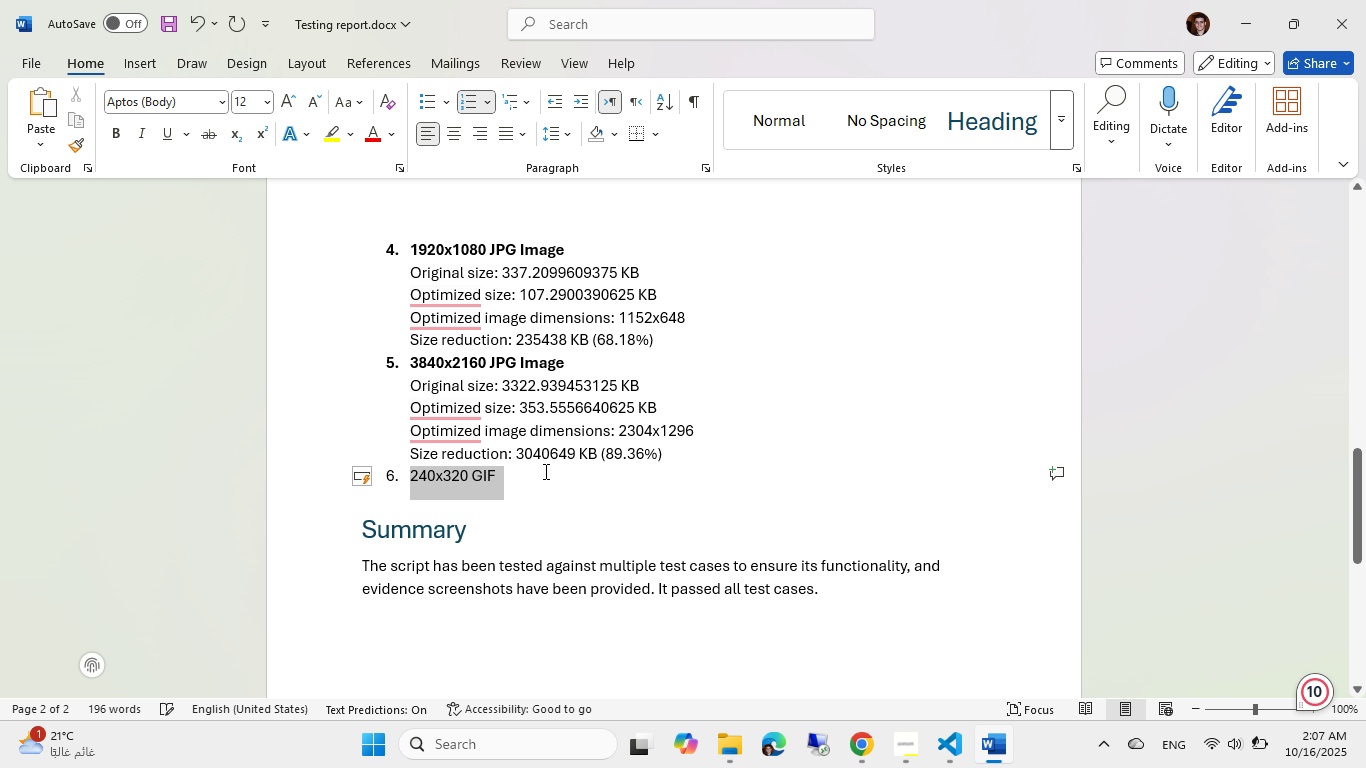 
key(Control+Shift+ArrowLeft)
 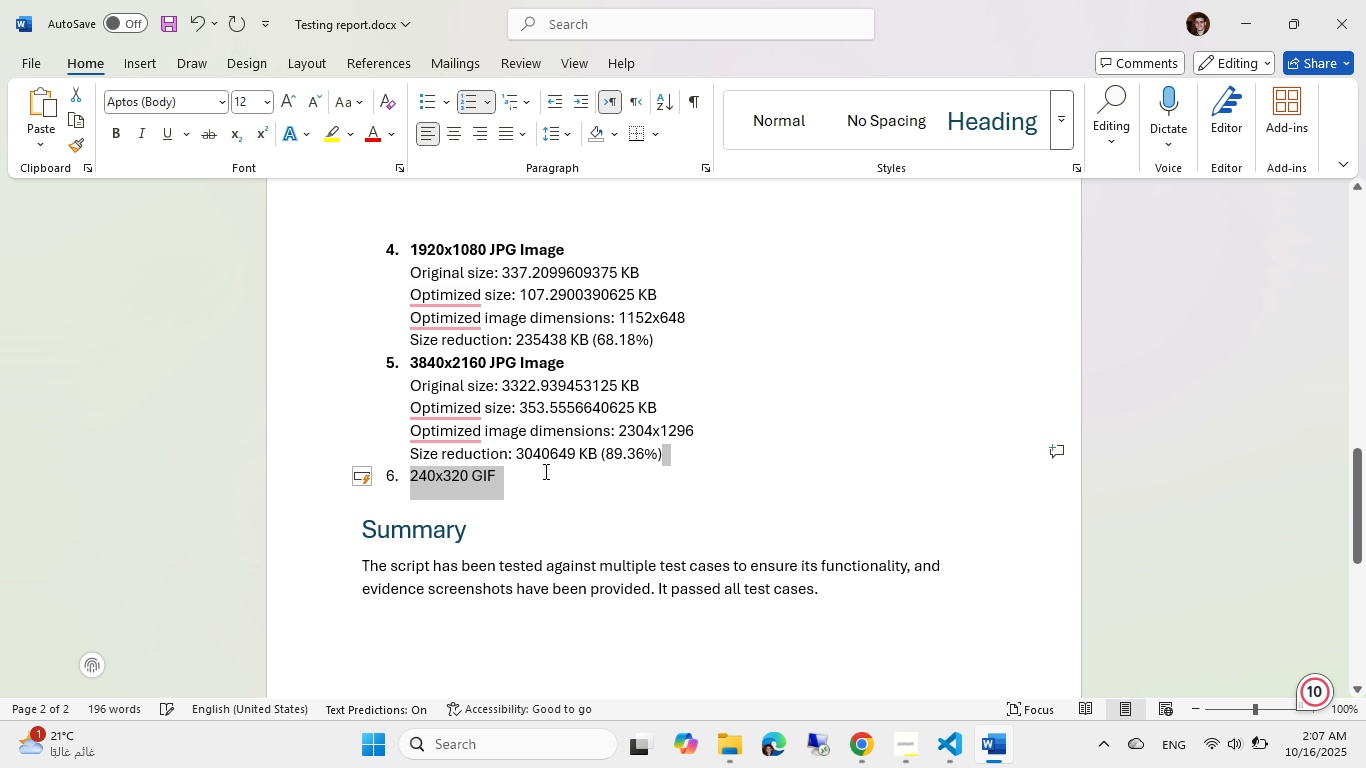 
key(Control+Shift+ArrowLeft)
 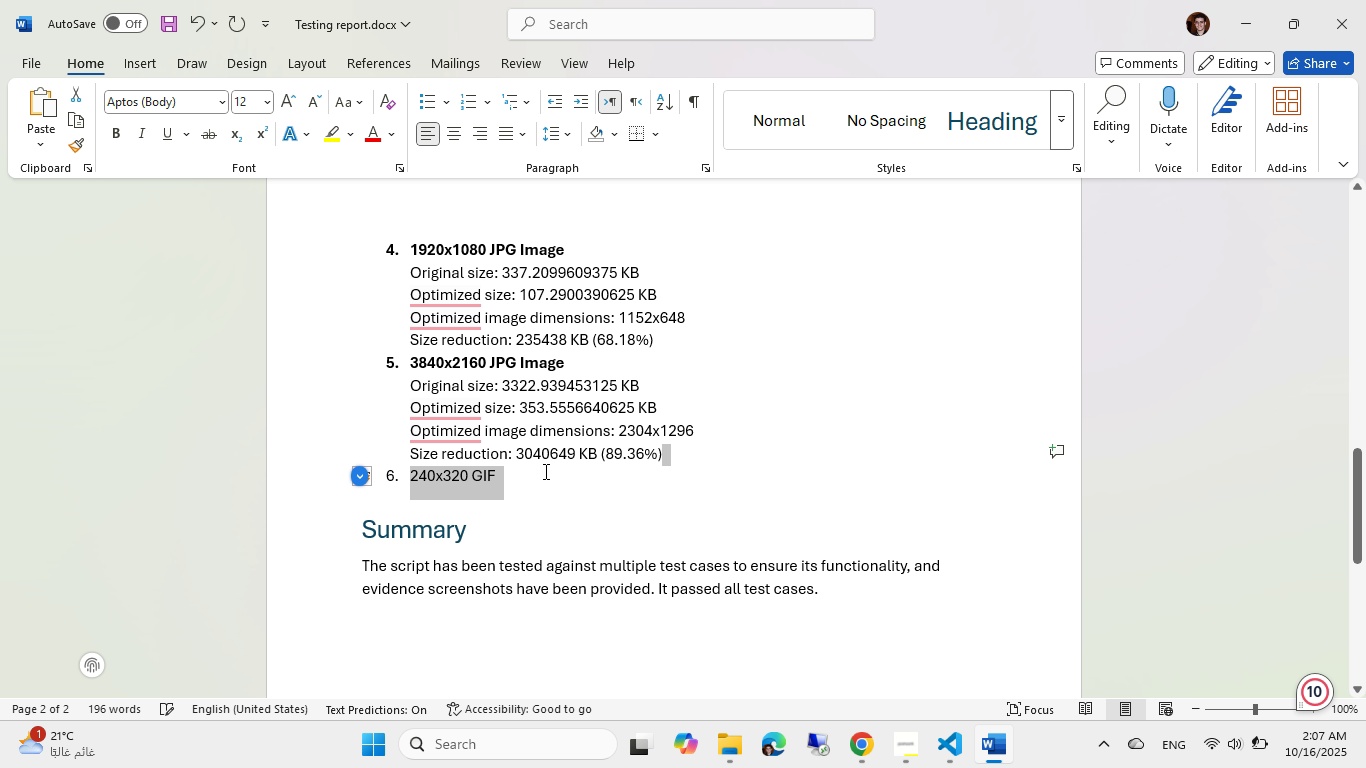 
key(Control+Shift+ArrowRight)
 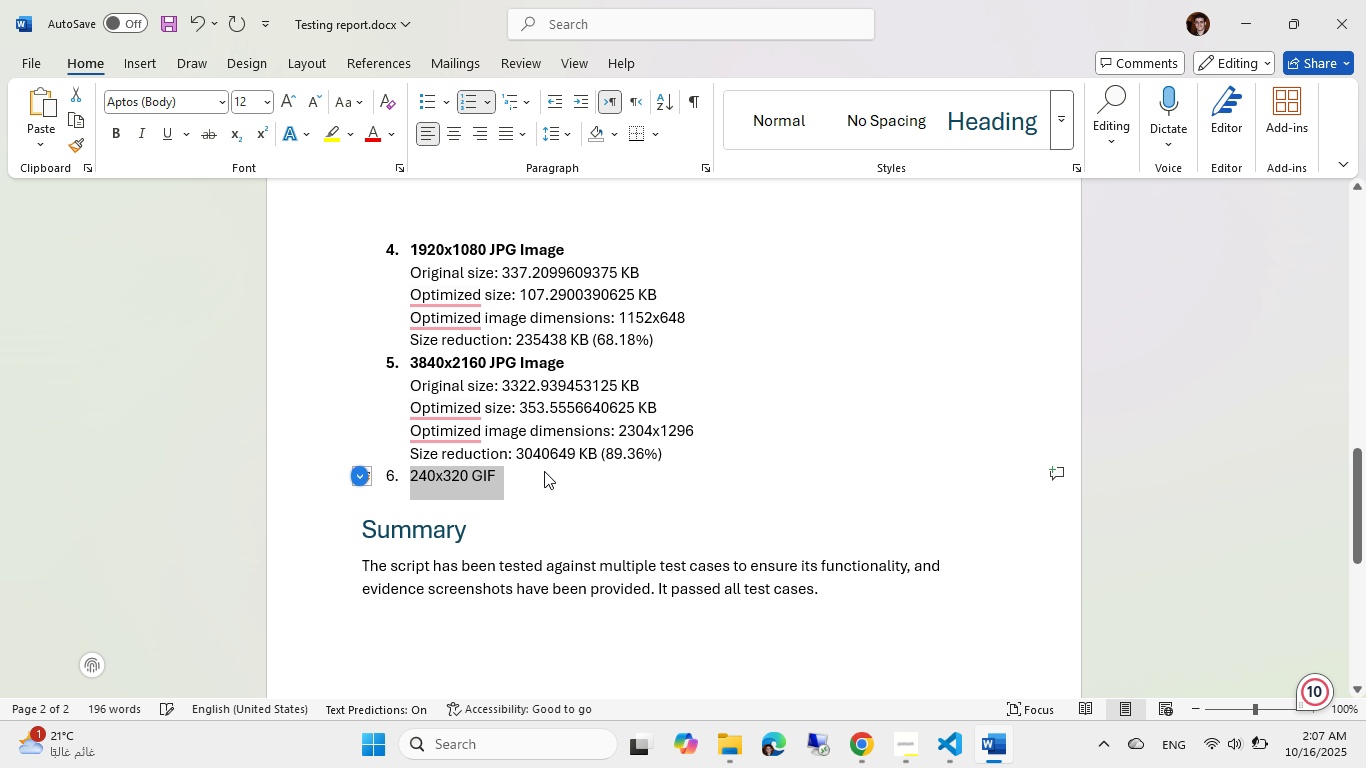 
key(Control+B)
 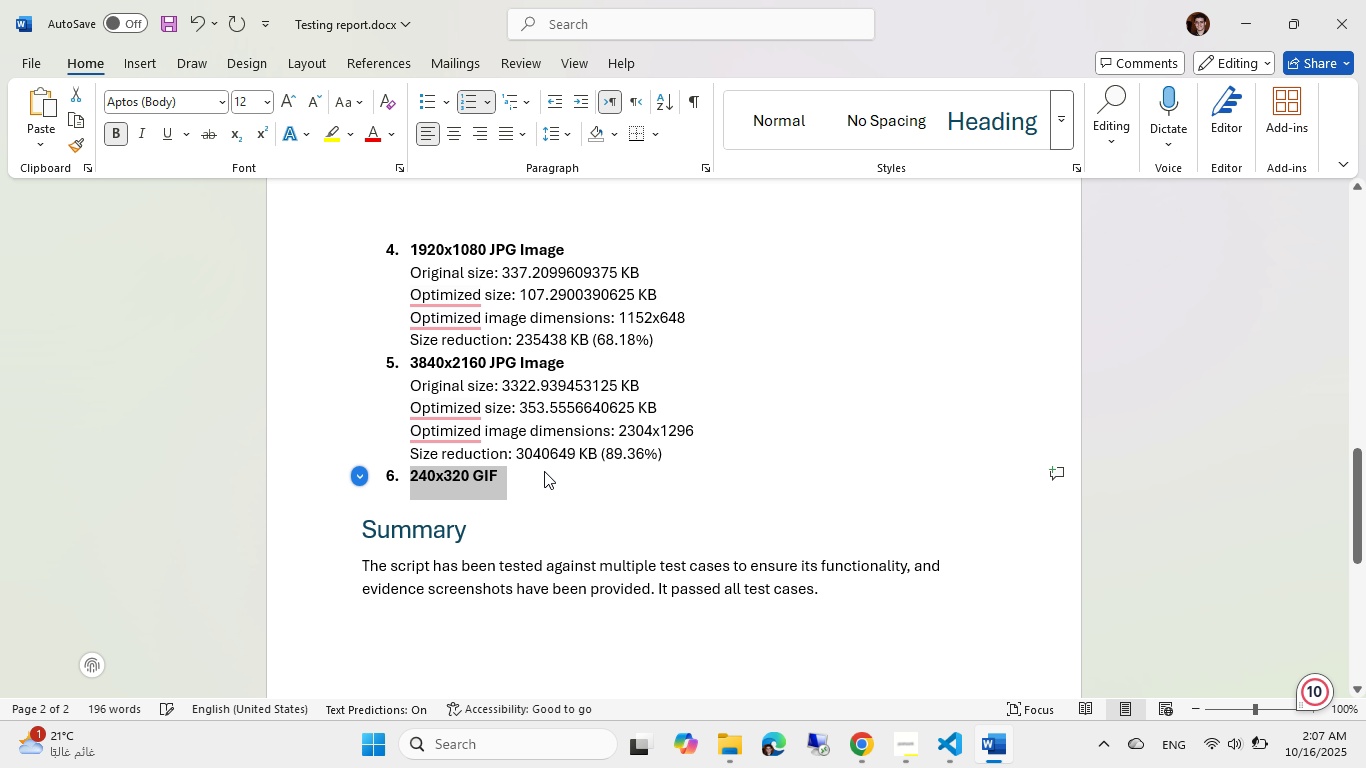 
key(ArrowRight)
 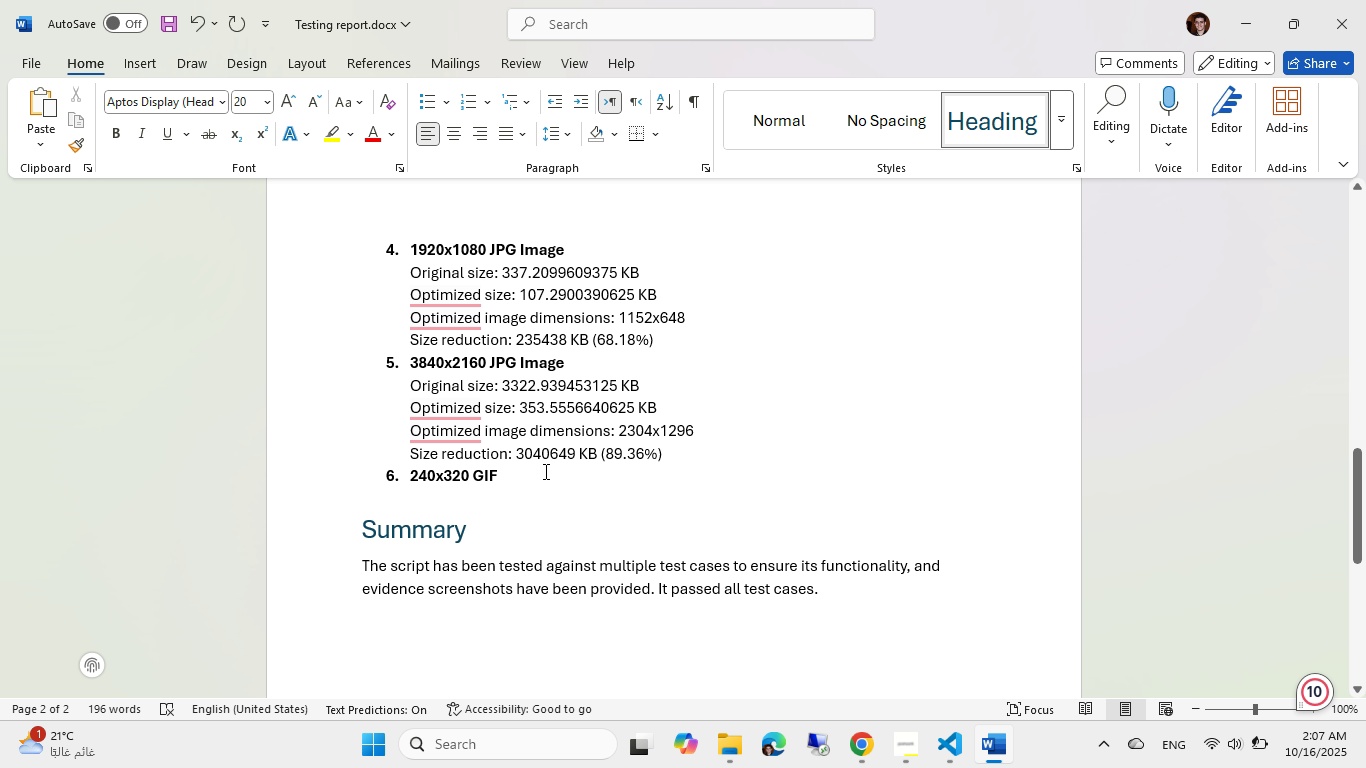 
key(ArrowUp)
 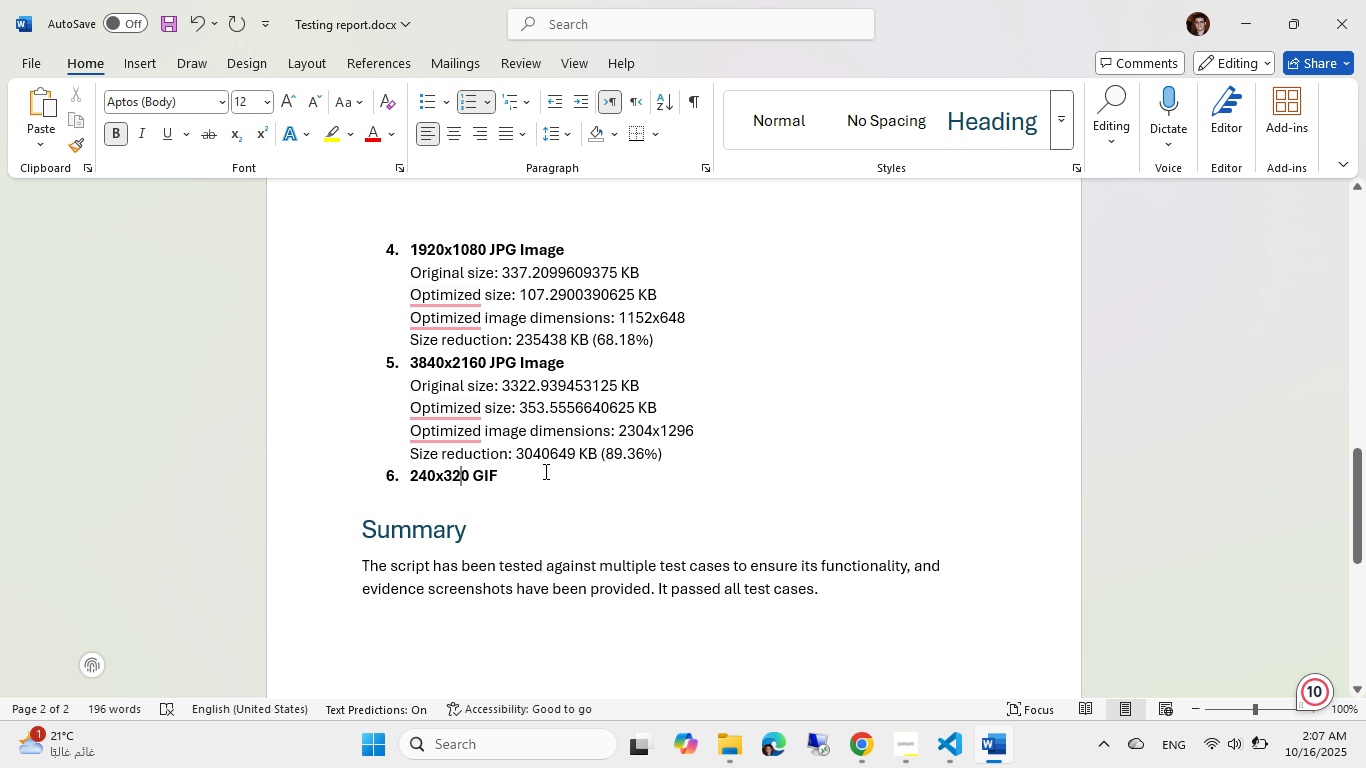 
key(End)
 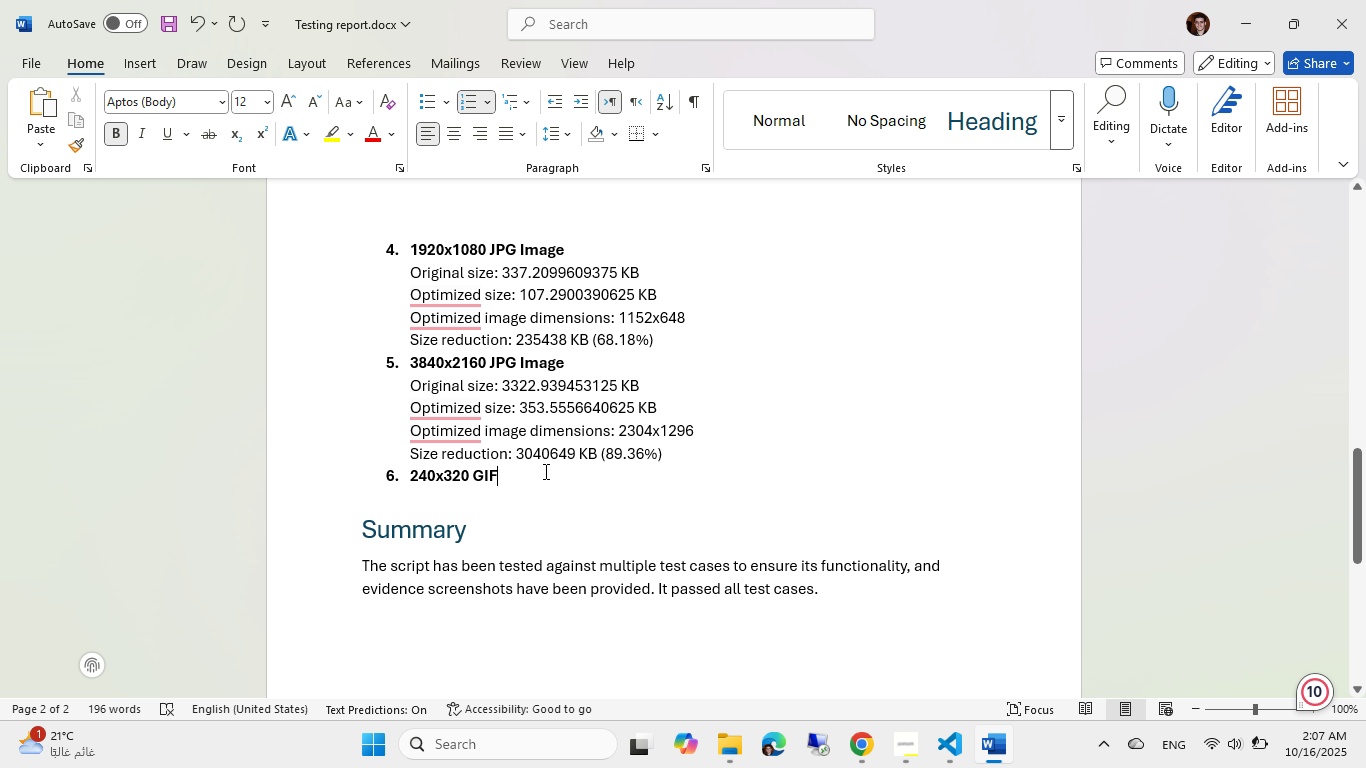 
key(Enter)
 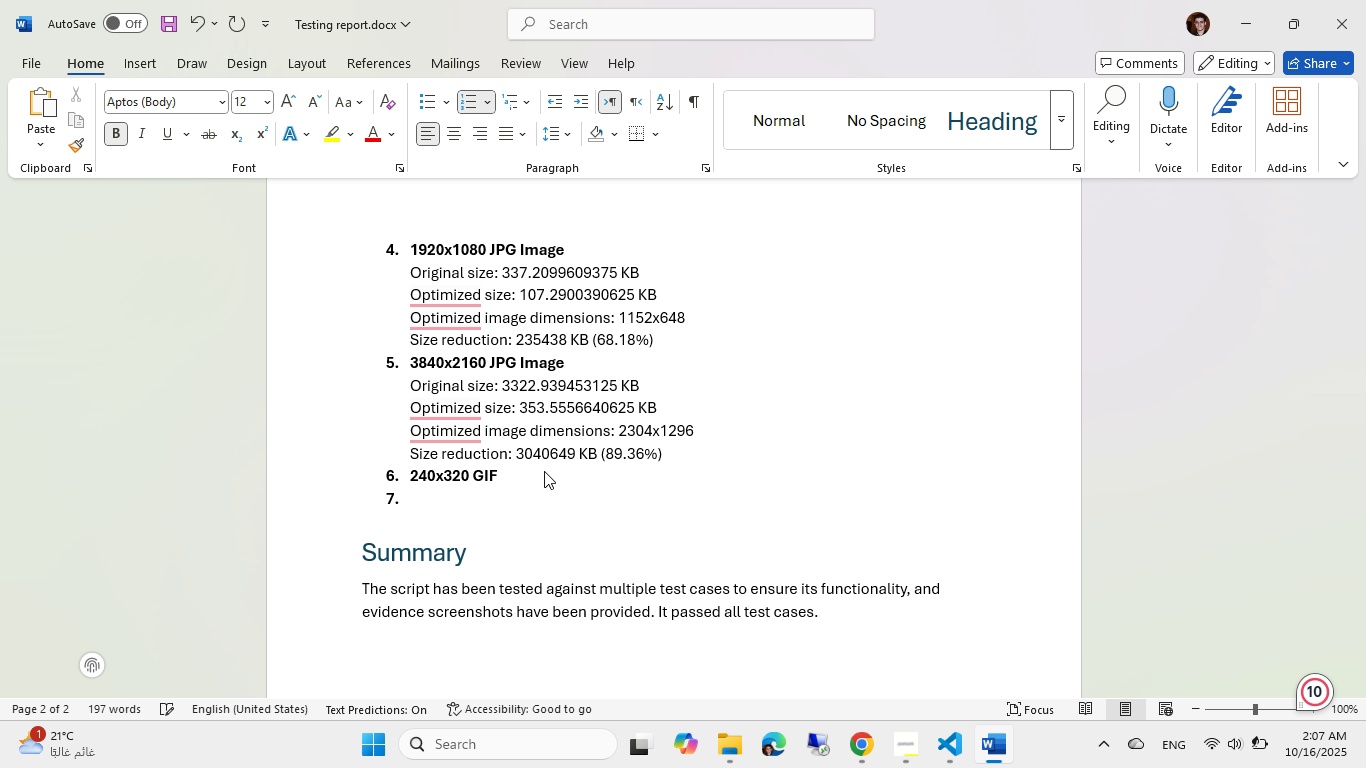 
key(Backspace)
 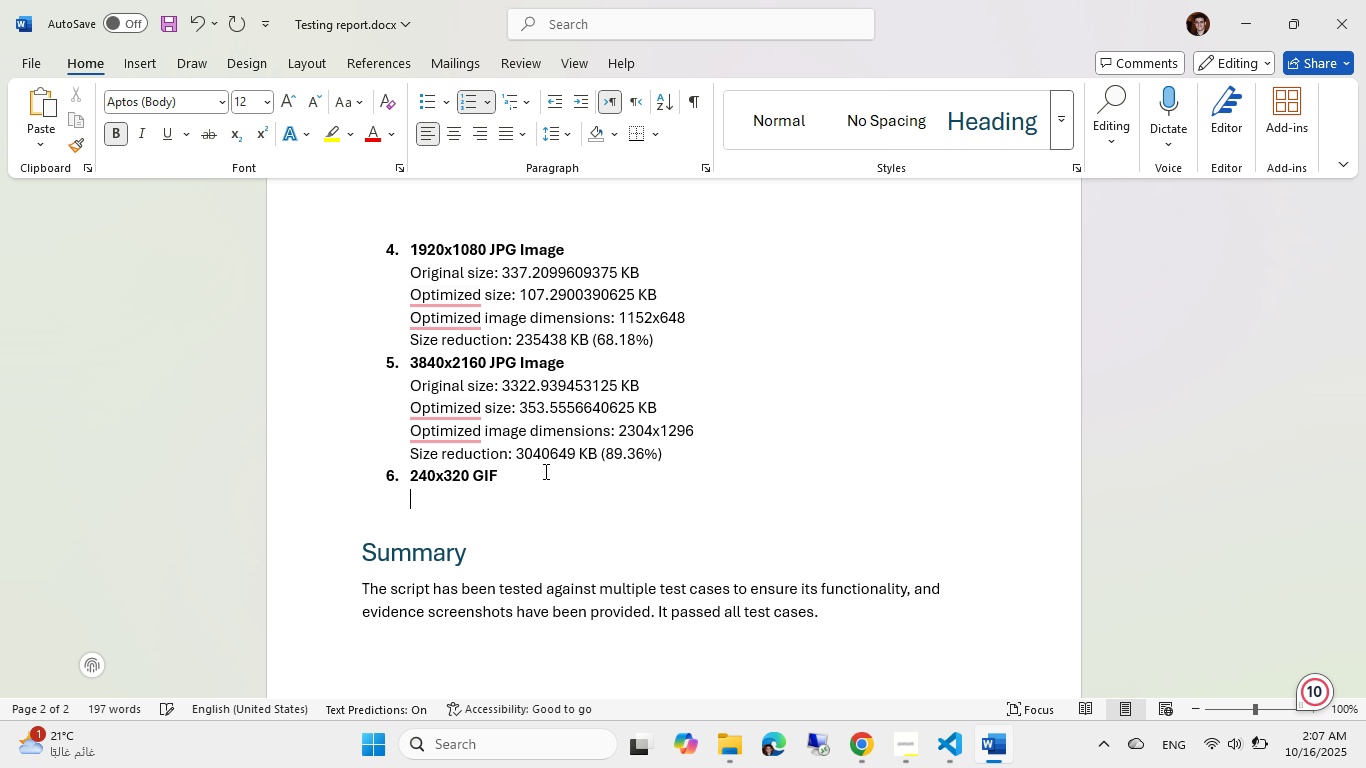 
key(Control+B)
 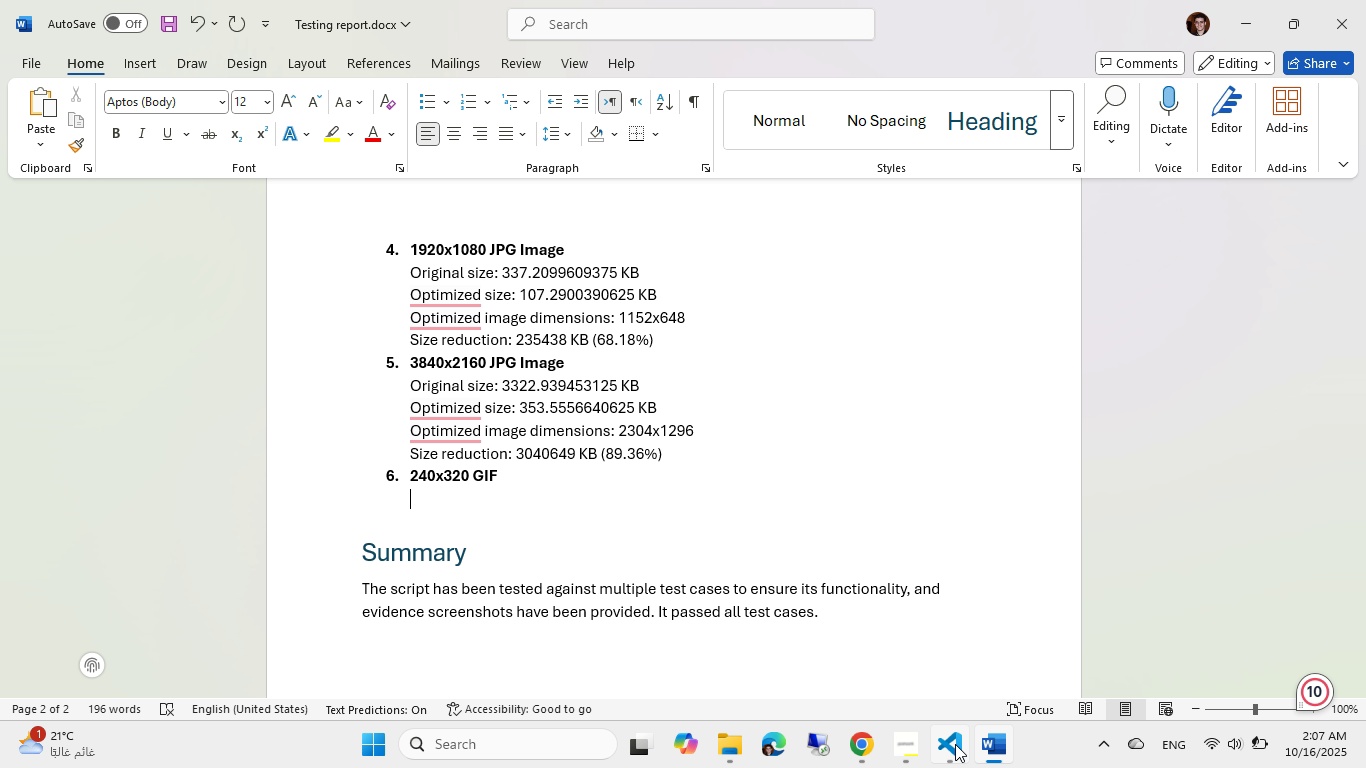 
left_click([956, 744])
 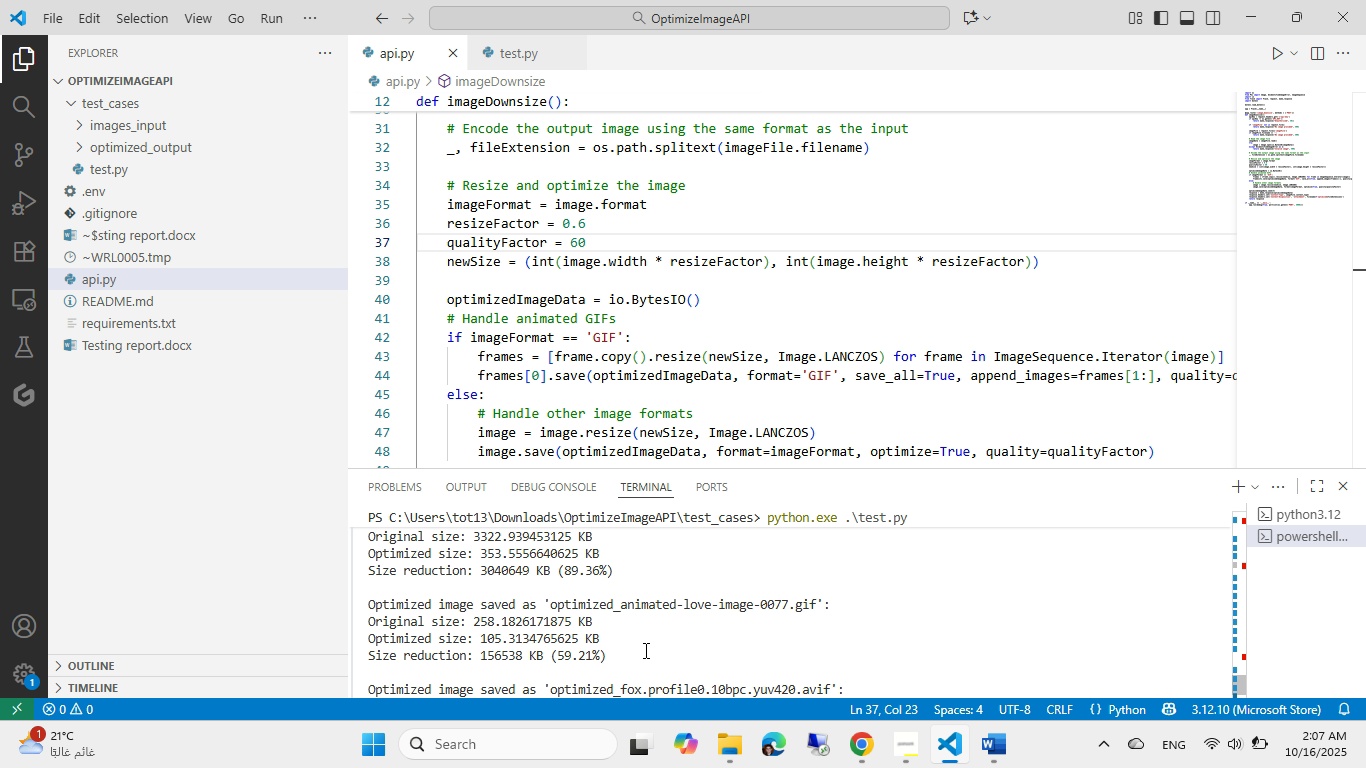 
left_click_drag(start_coordinate=[621, 657], to_coordinate=[365, 626])
 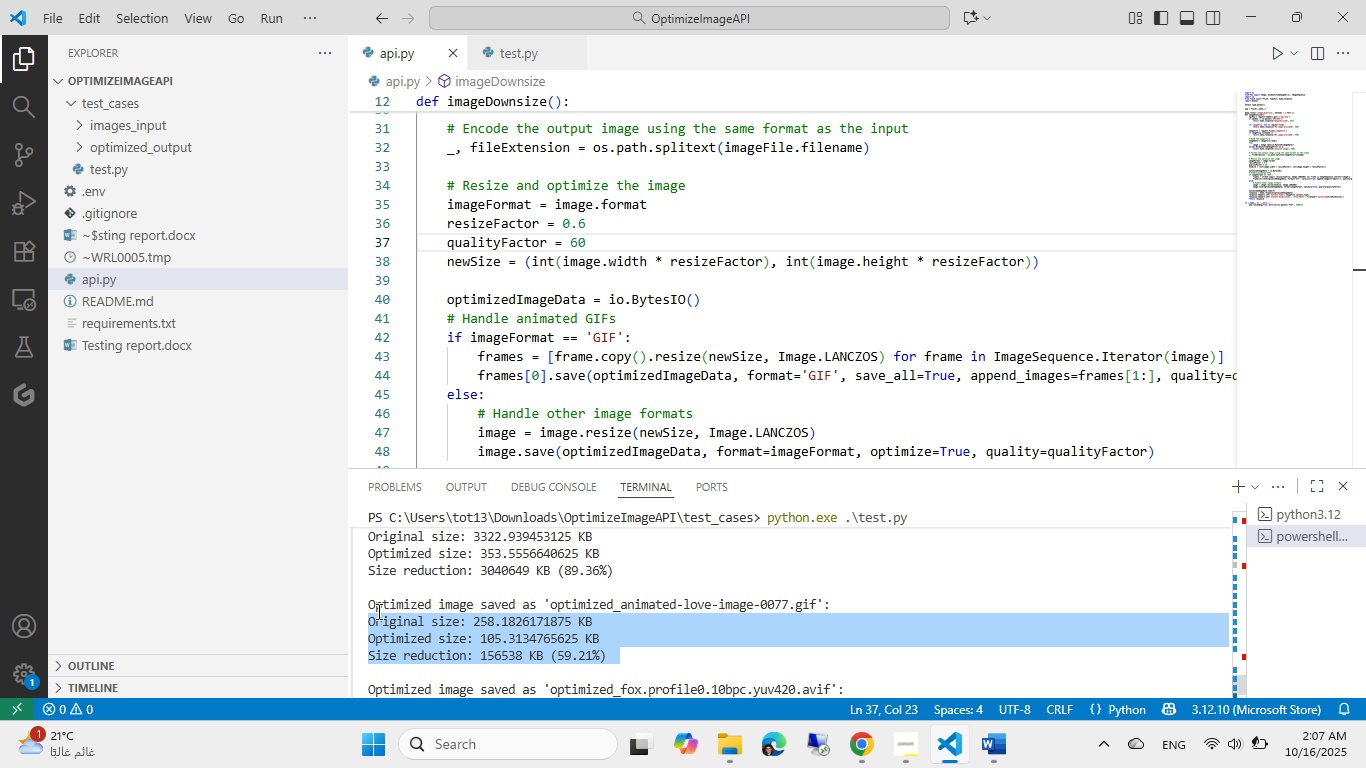 
key(Control+ControlLeft)
 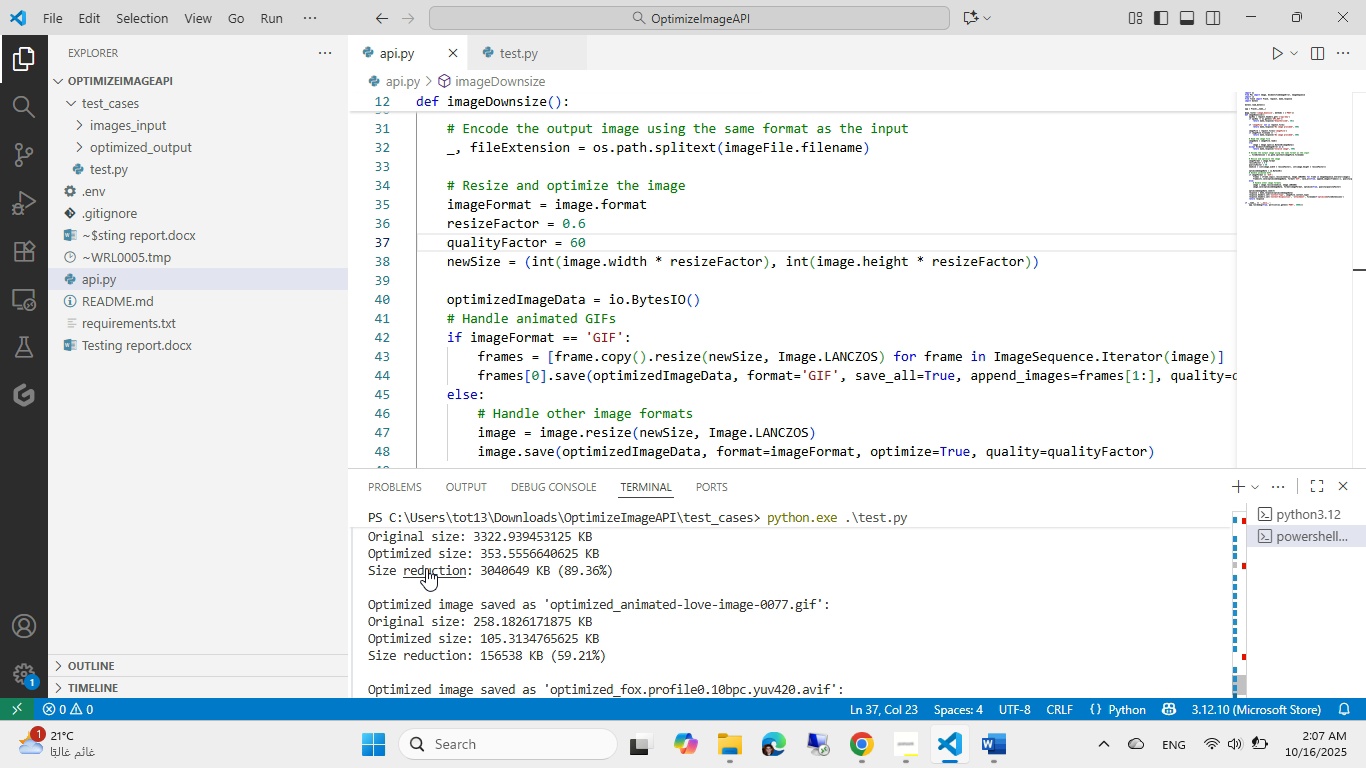 
key(Control+C)
 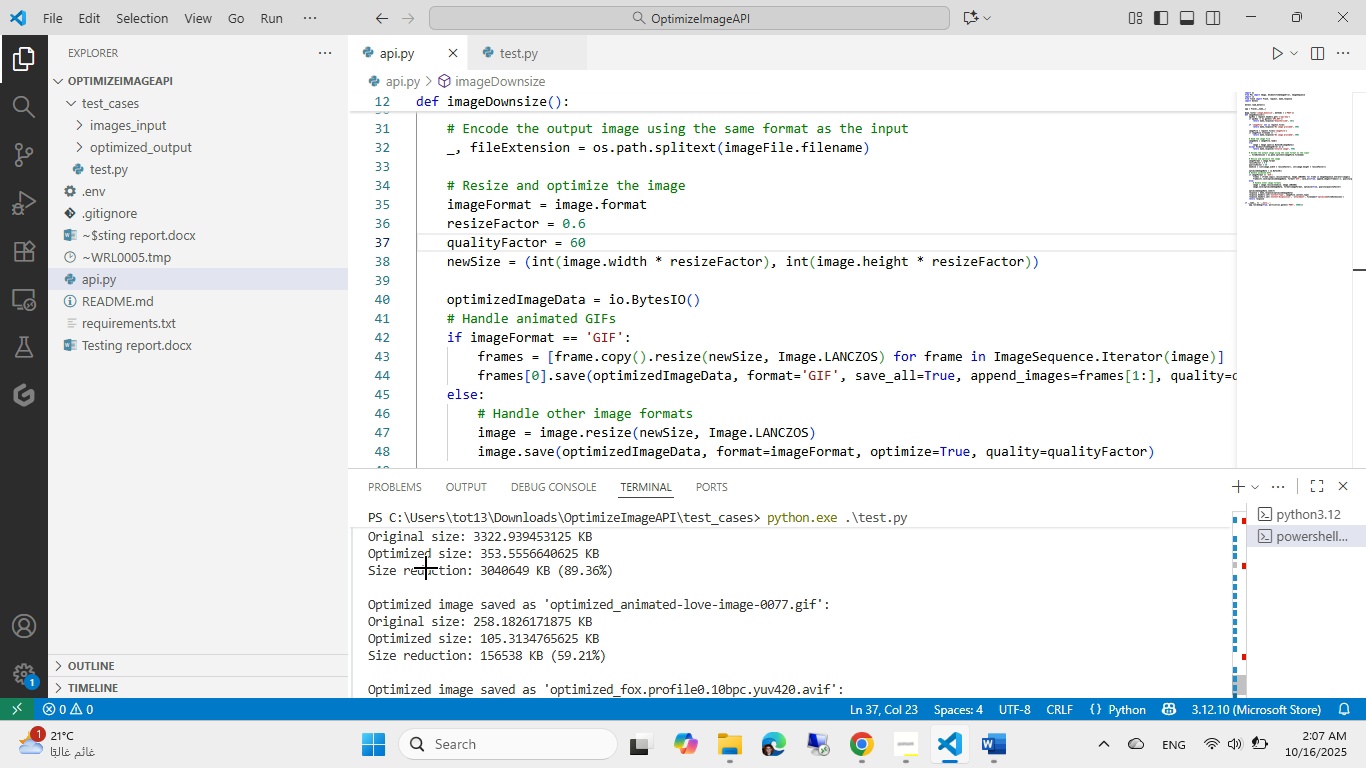 
key(Alt+AltLeft)
 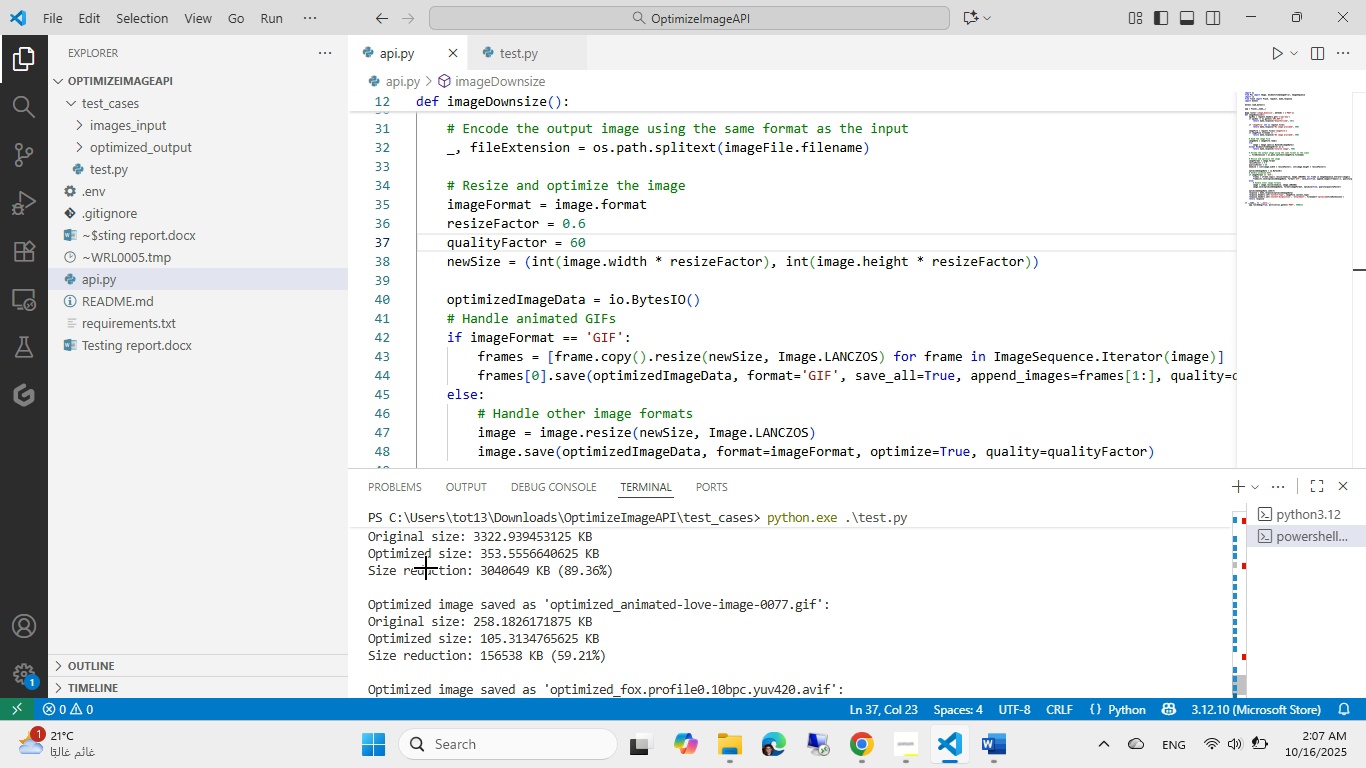 
key(Tab)
 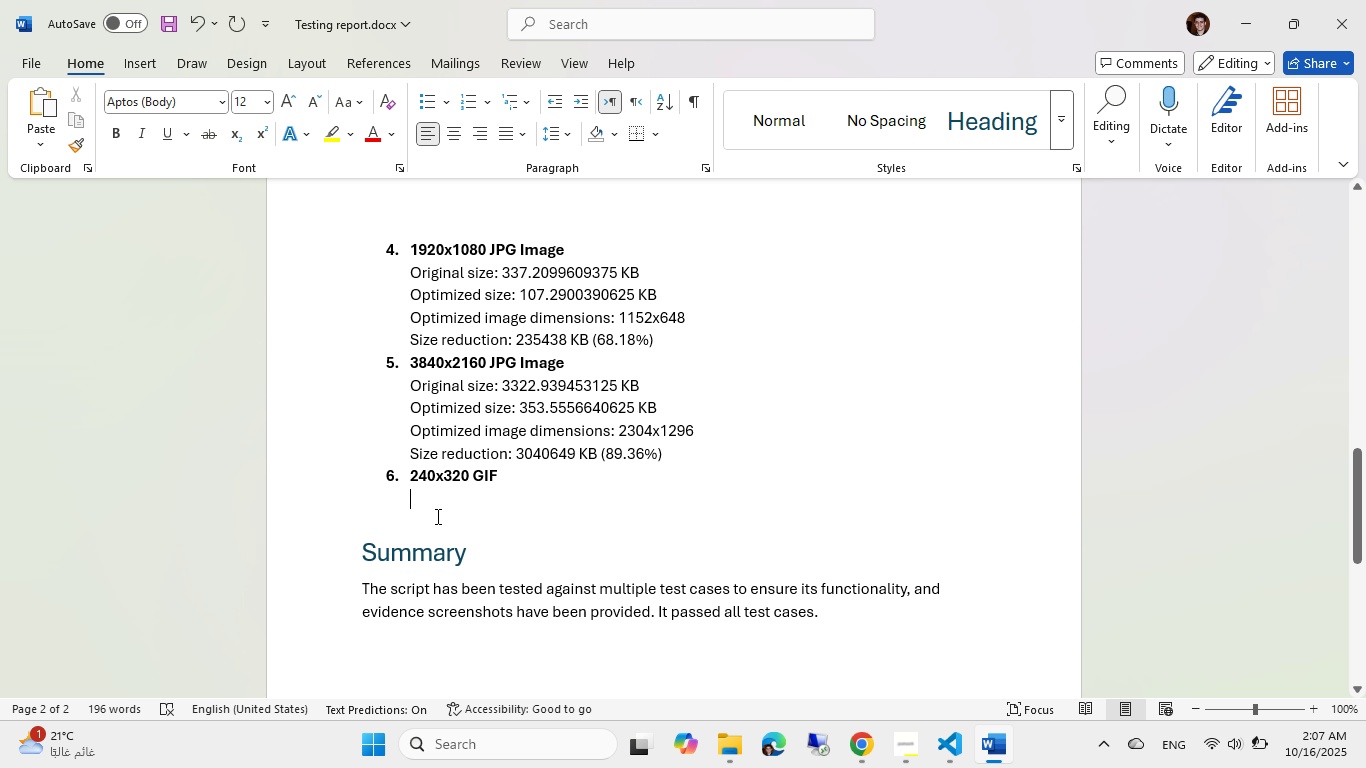 
key(Alt+Control+ControlLeft)
 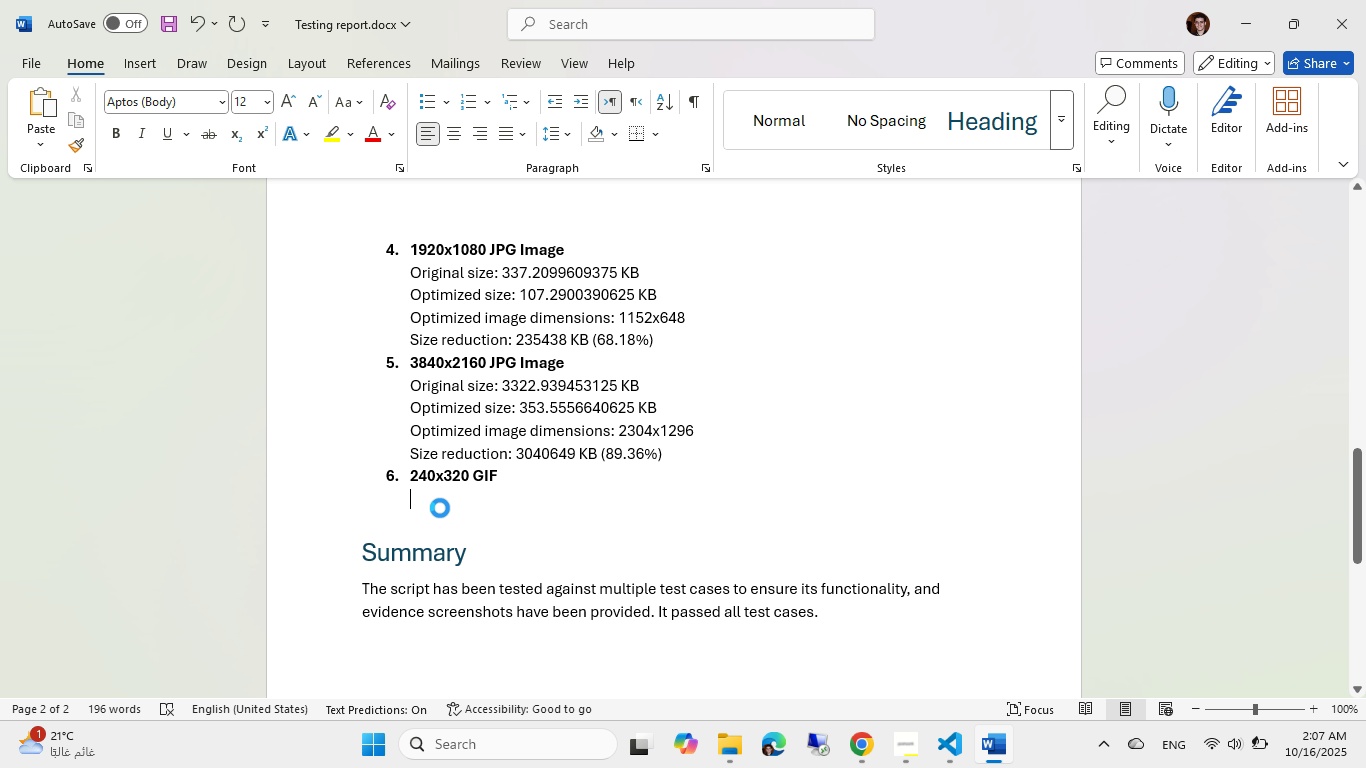 
key(Alt+Control+V)
 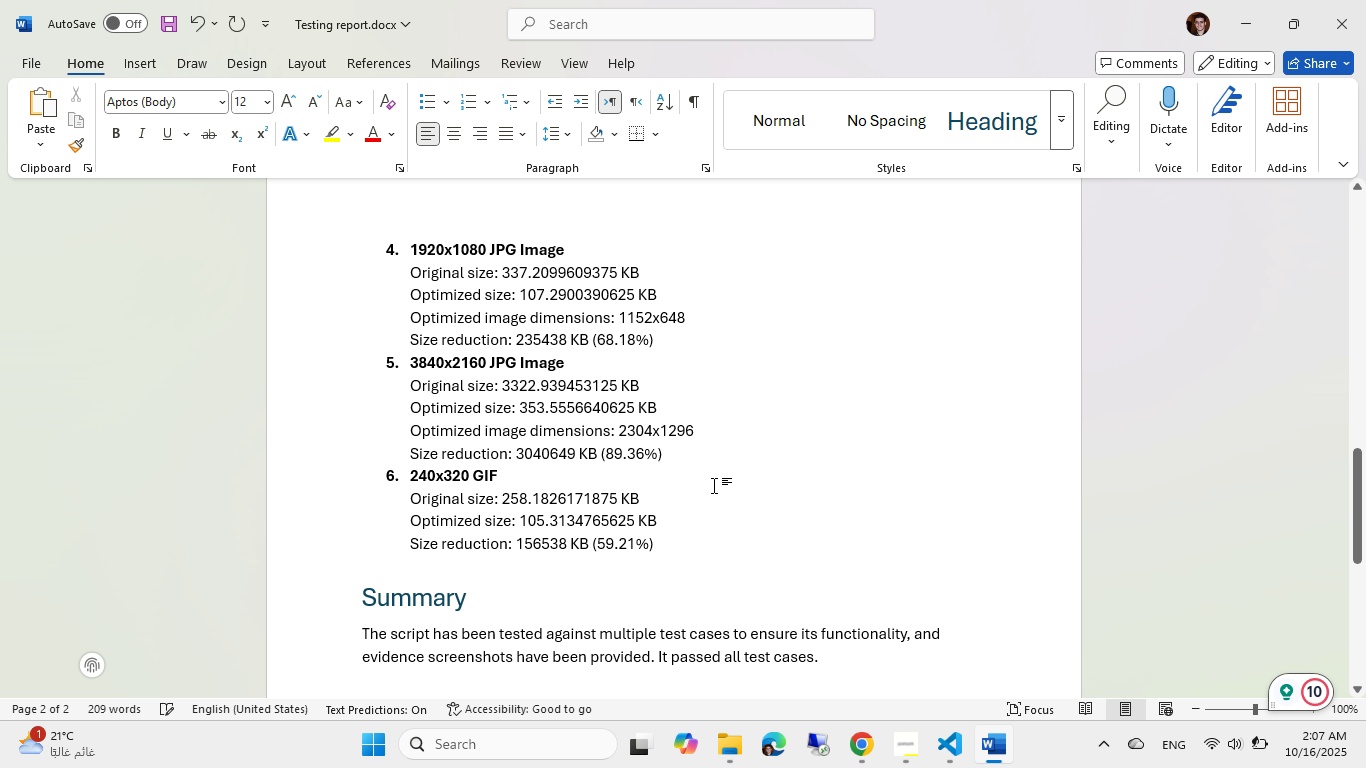 
left_click_drag(start_coordinate=[696, 432], to_coordinate=[382, 445])
 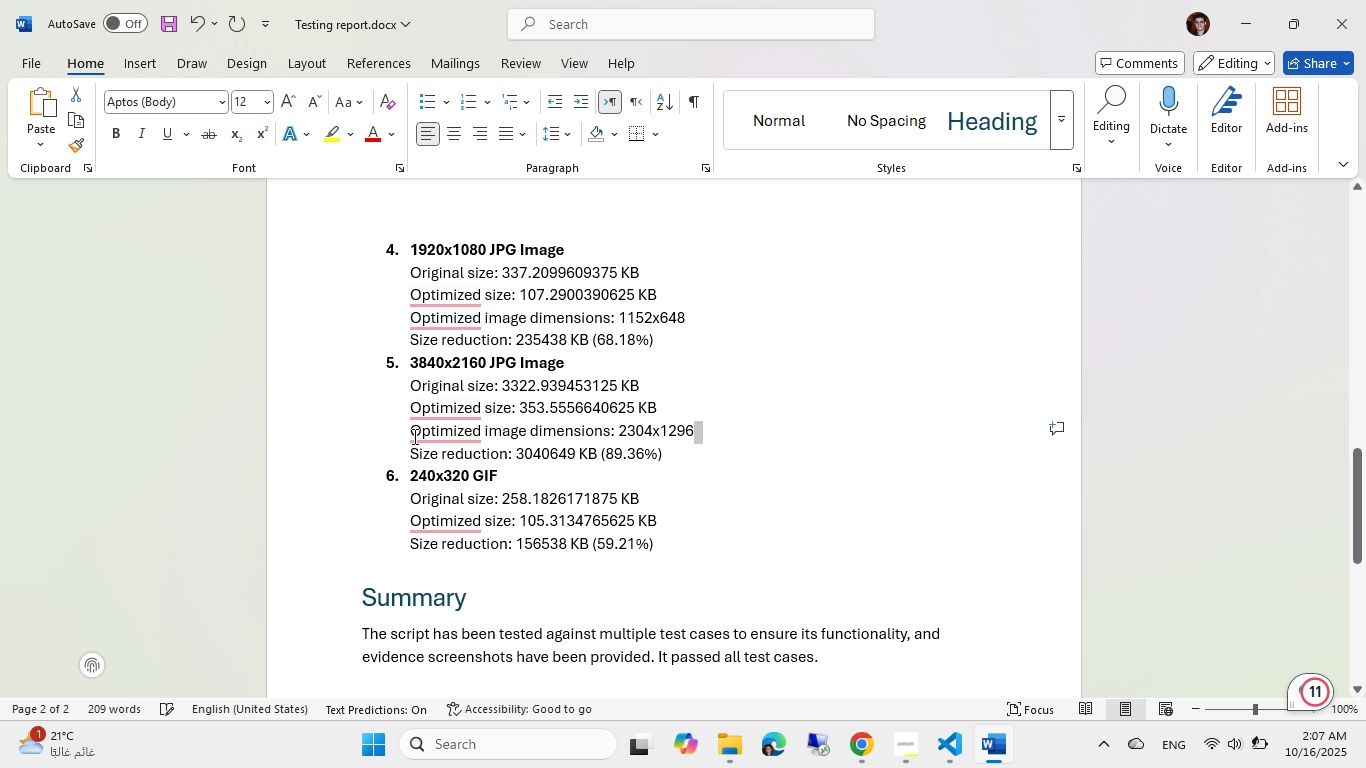 
left_click([413, 436])
 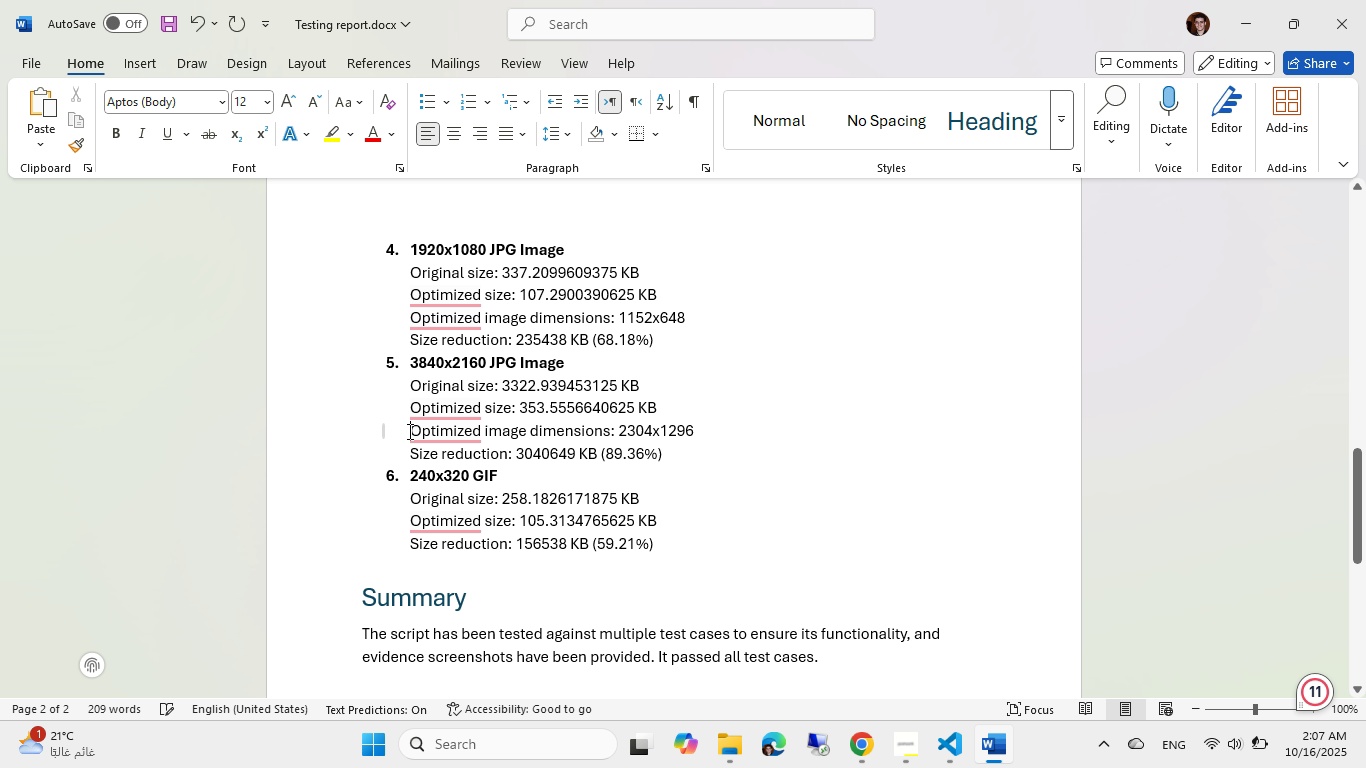 
left_click_drag(start_coordinate=[408, 431], to_coordinate=[607, 434])
 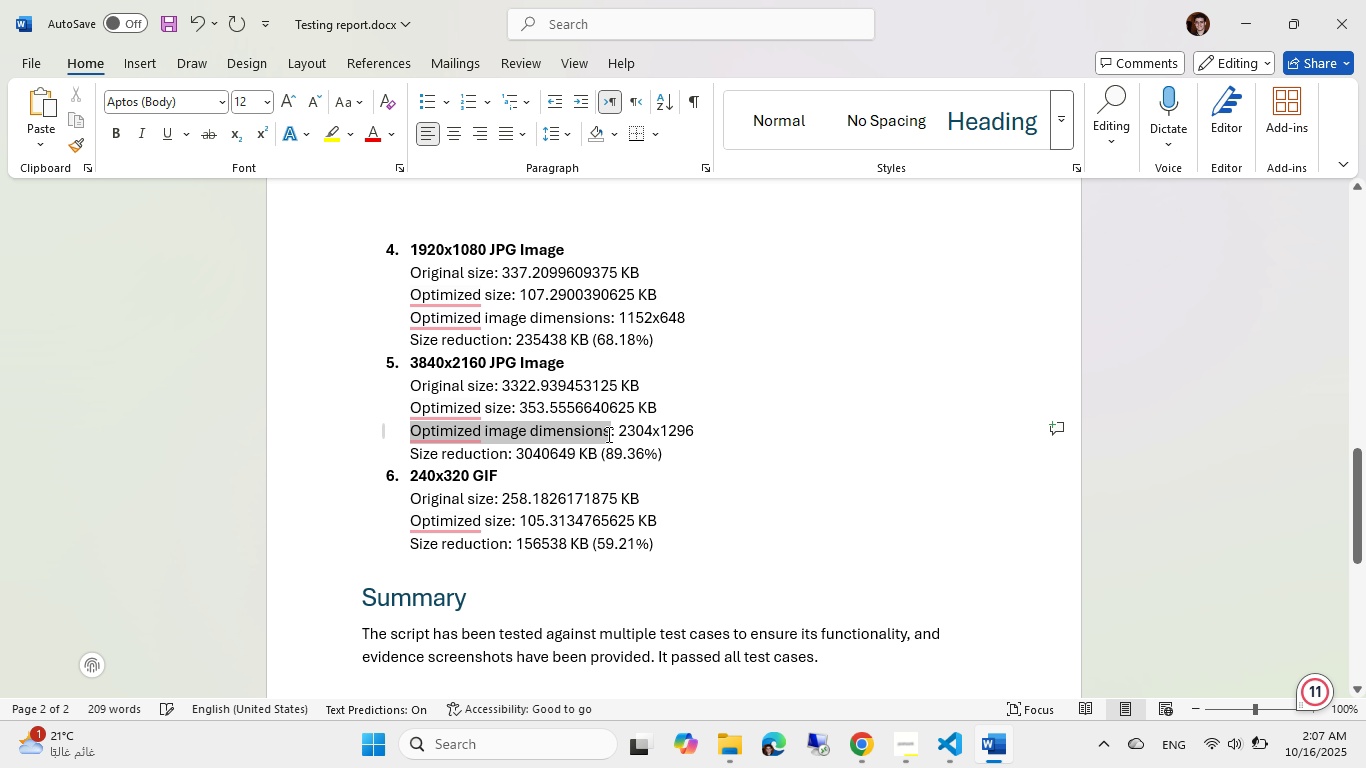 
left_click_drag(start_coordinate=[607, 434], to_coordinate=[613, 436])
 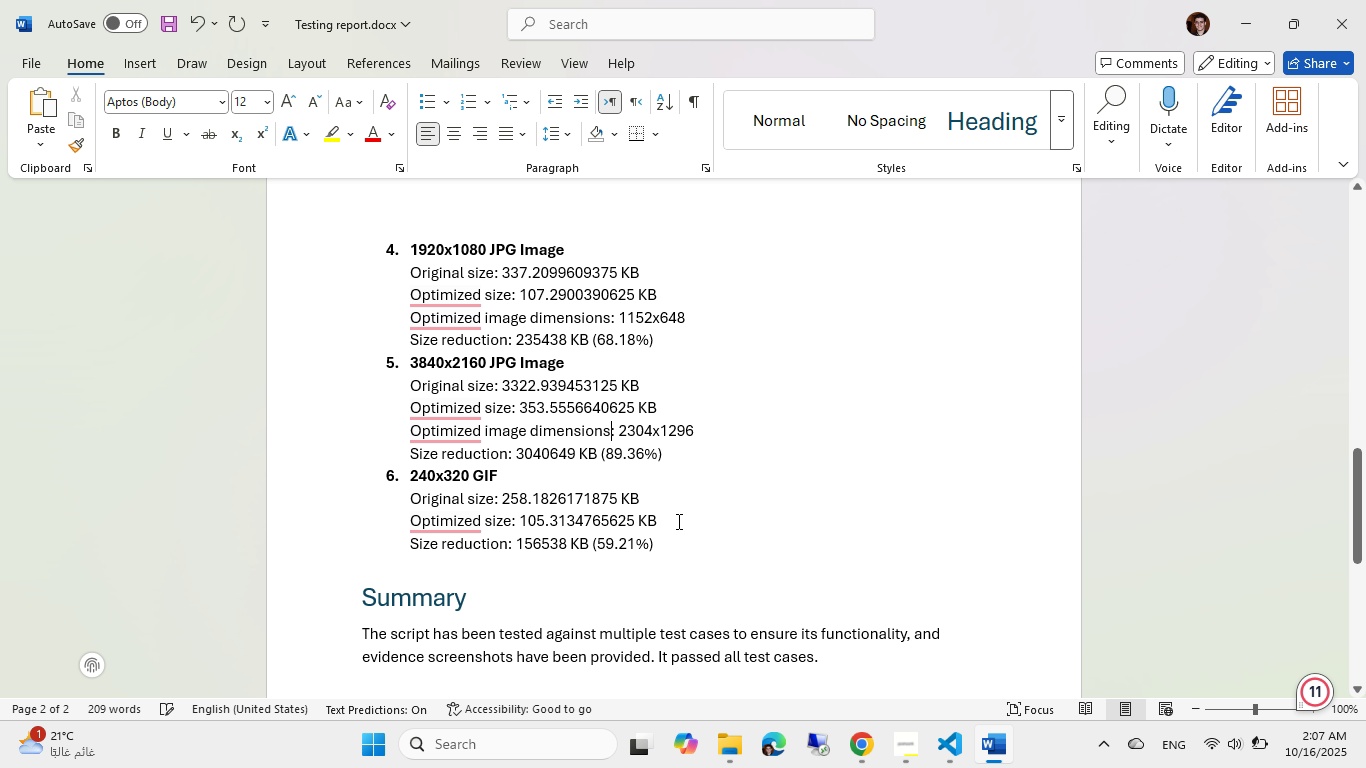 
key(Control+ControlLeft)
 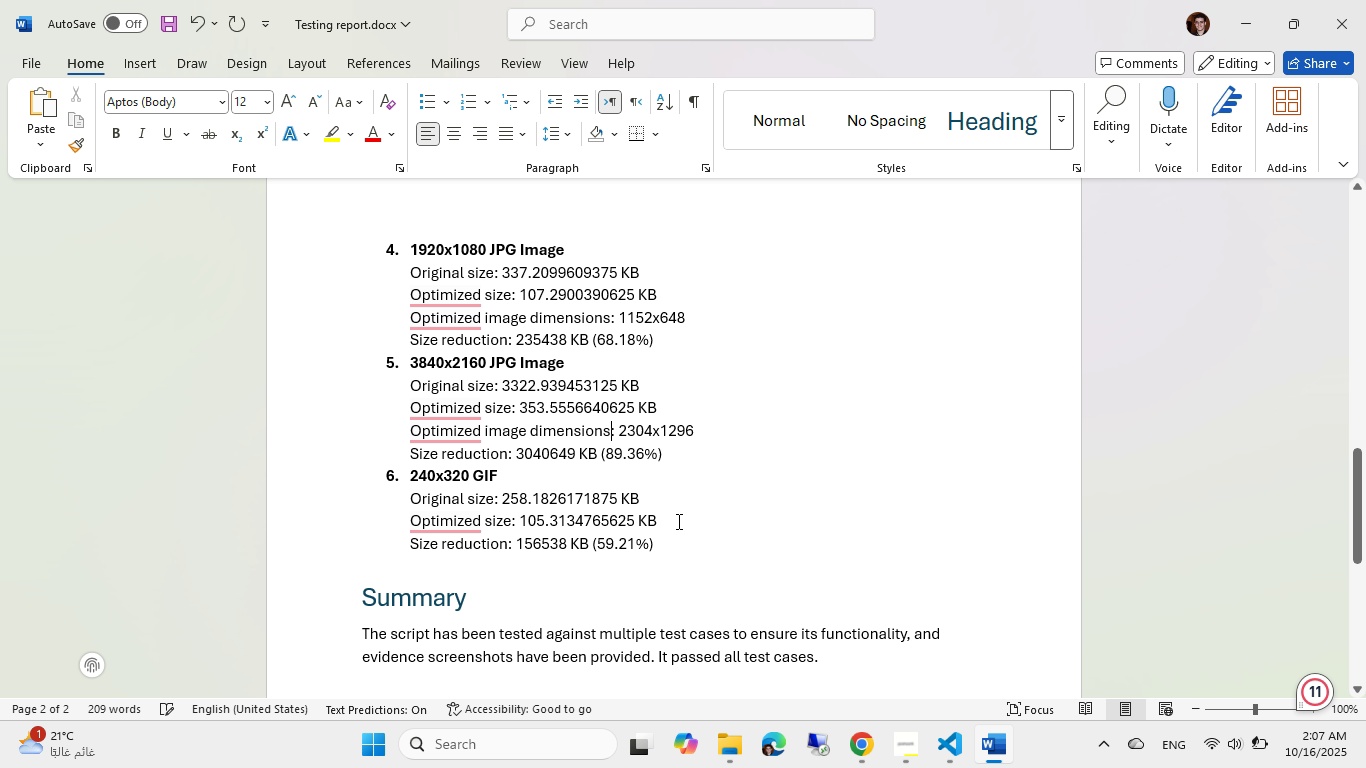 
key(Control+C)
 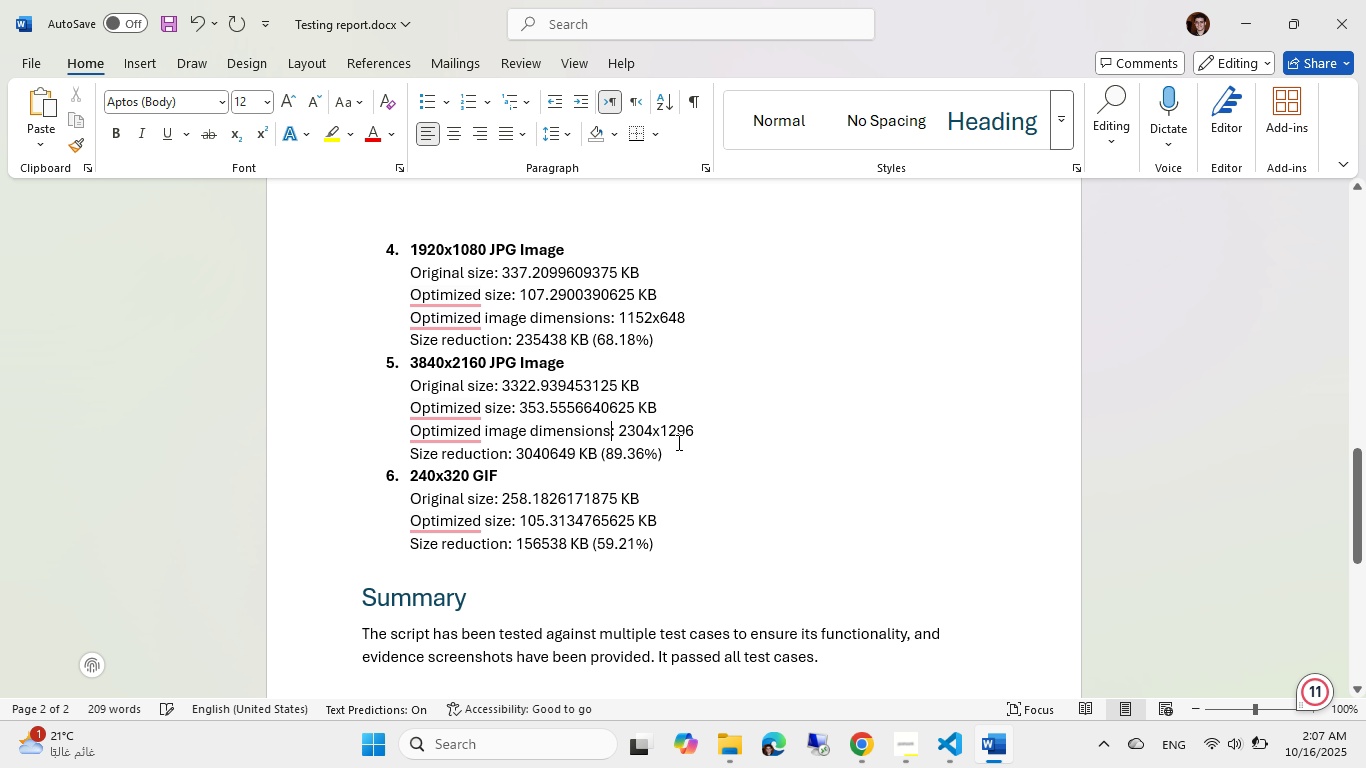 
key(Control+Shift+ArrowLeft)
 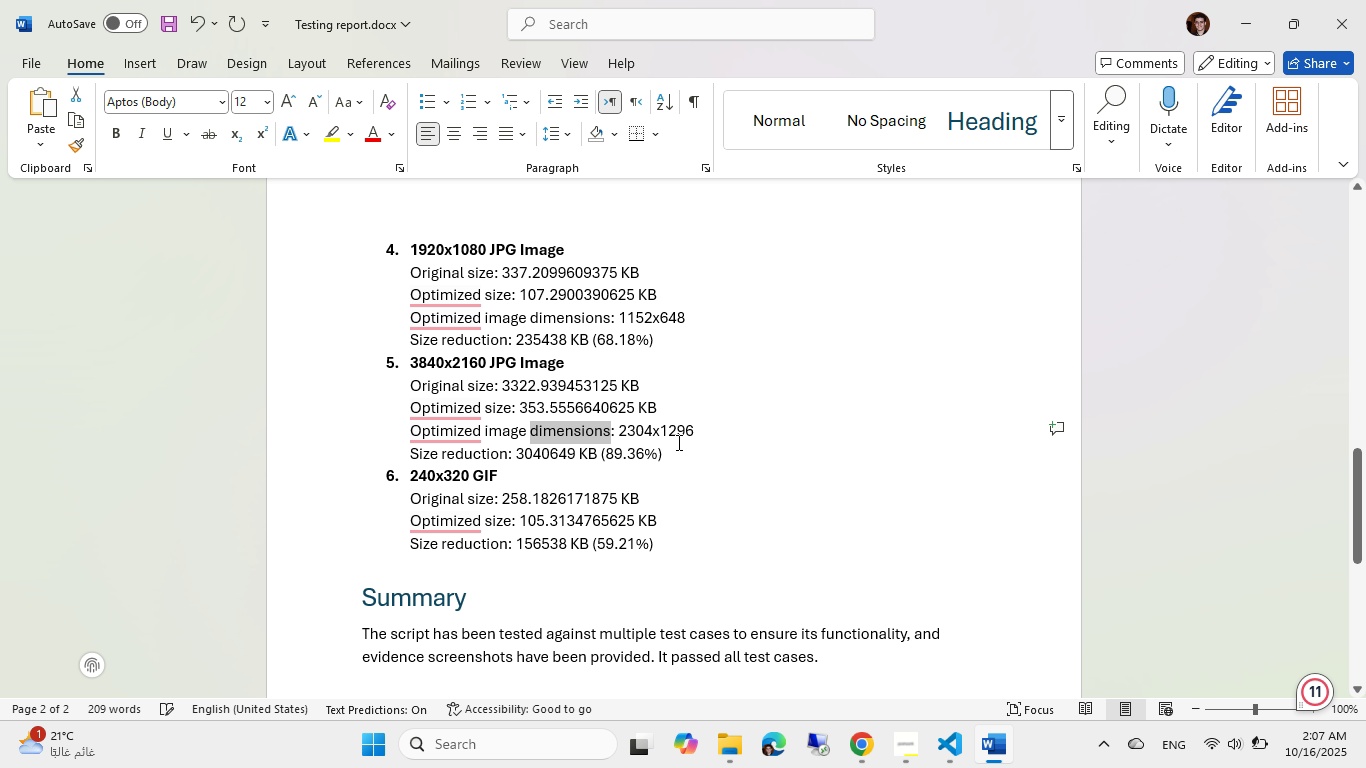 
key(Control+Shift+ArrowLeft)
 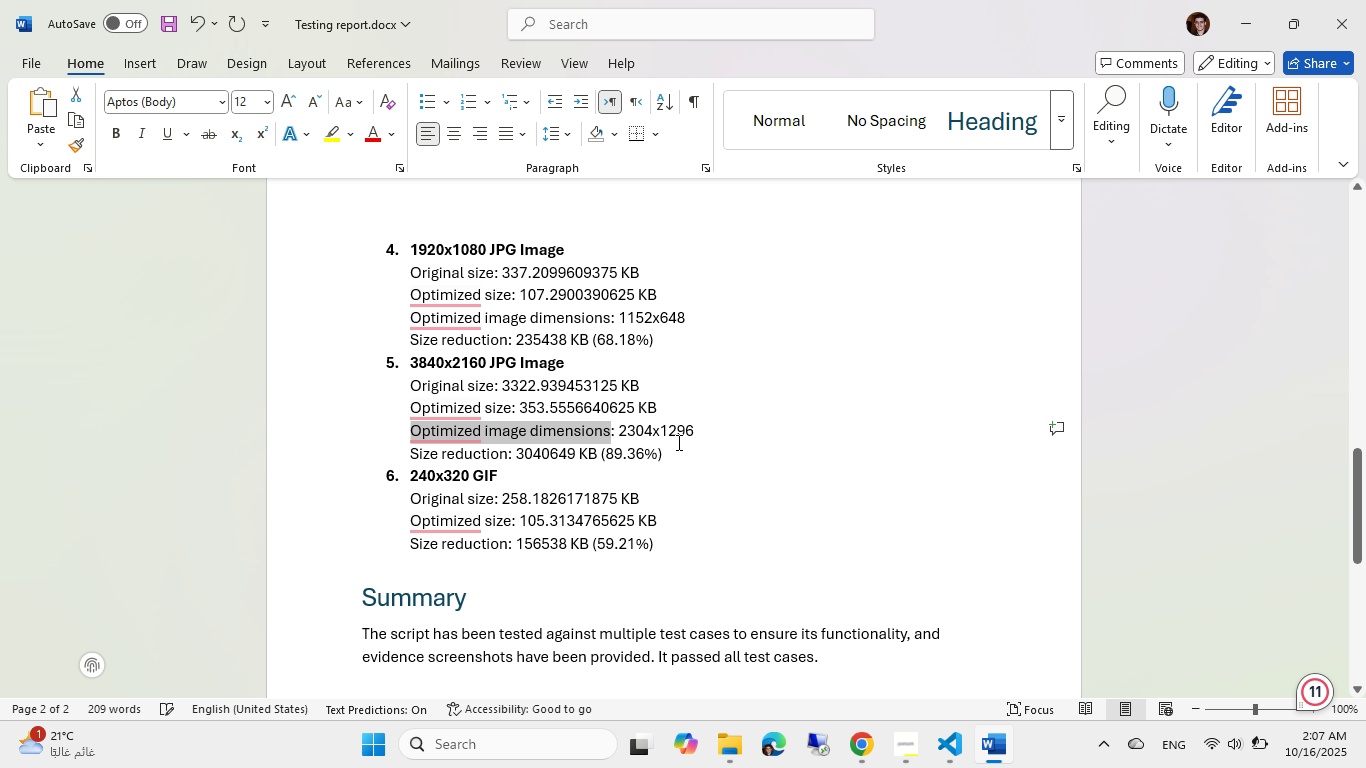 
key(Control+Shift+ArrowLeft)
 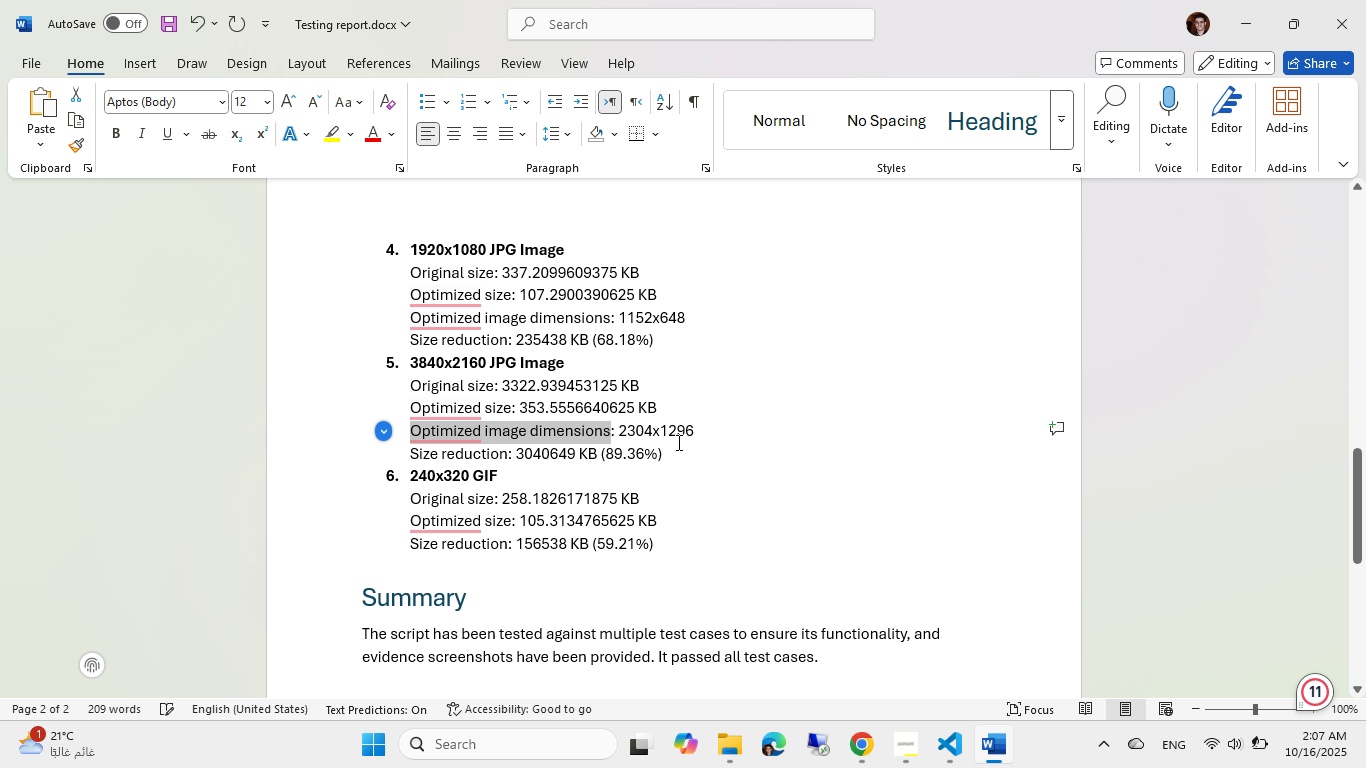 
key(Control+ControlLeft)
 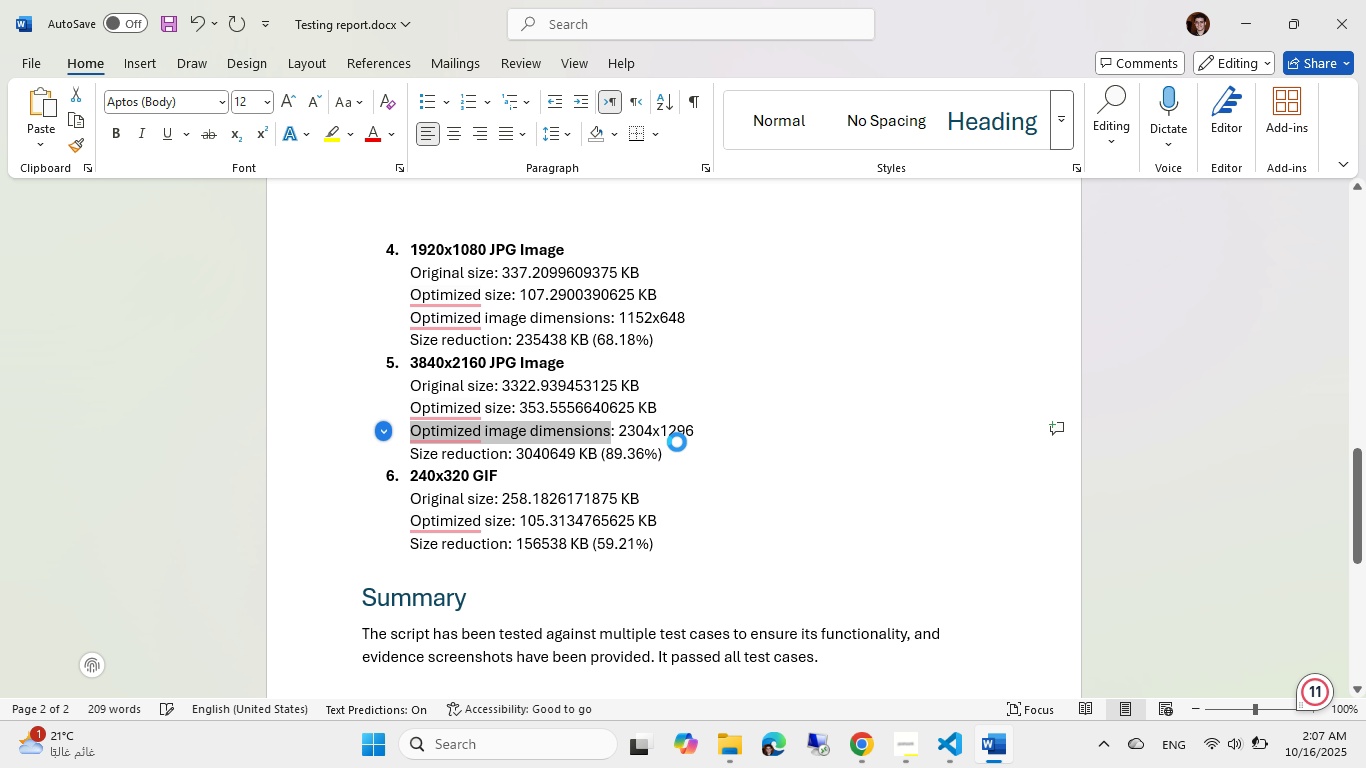 
key(ArrowDown)
 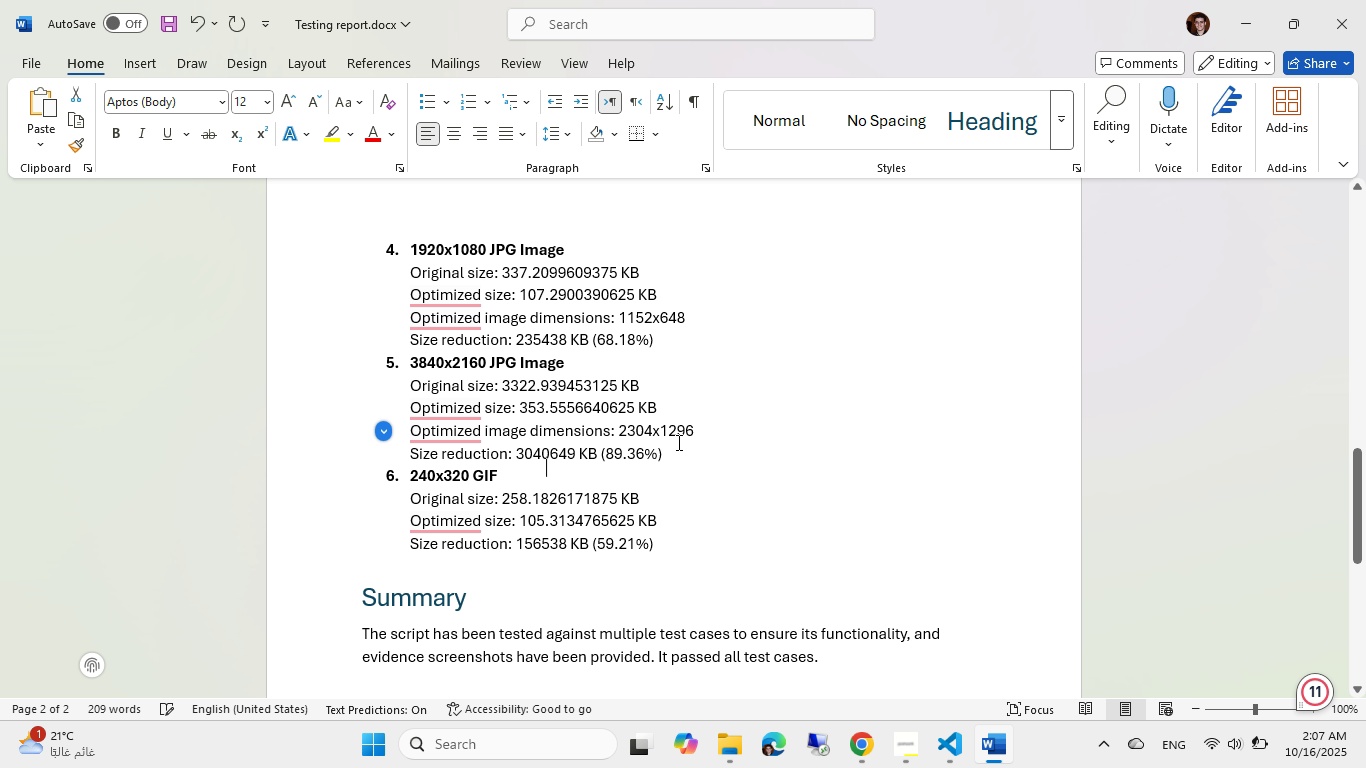 
key(ArrowDown)
 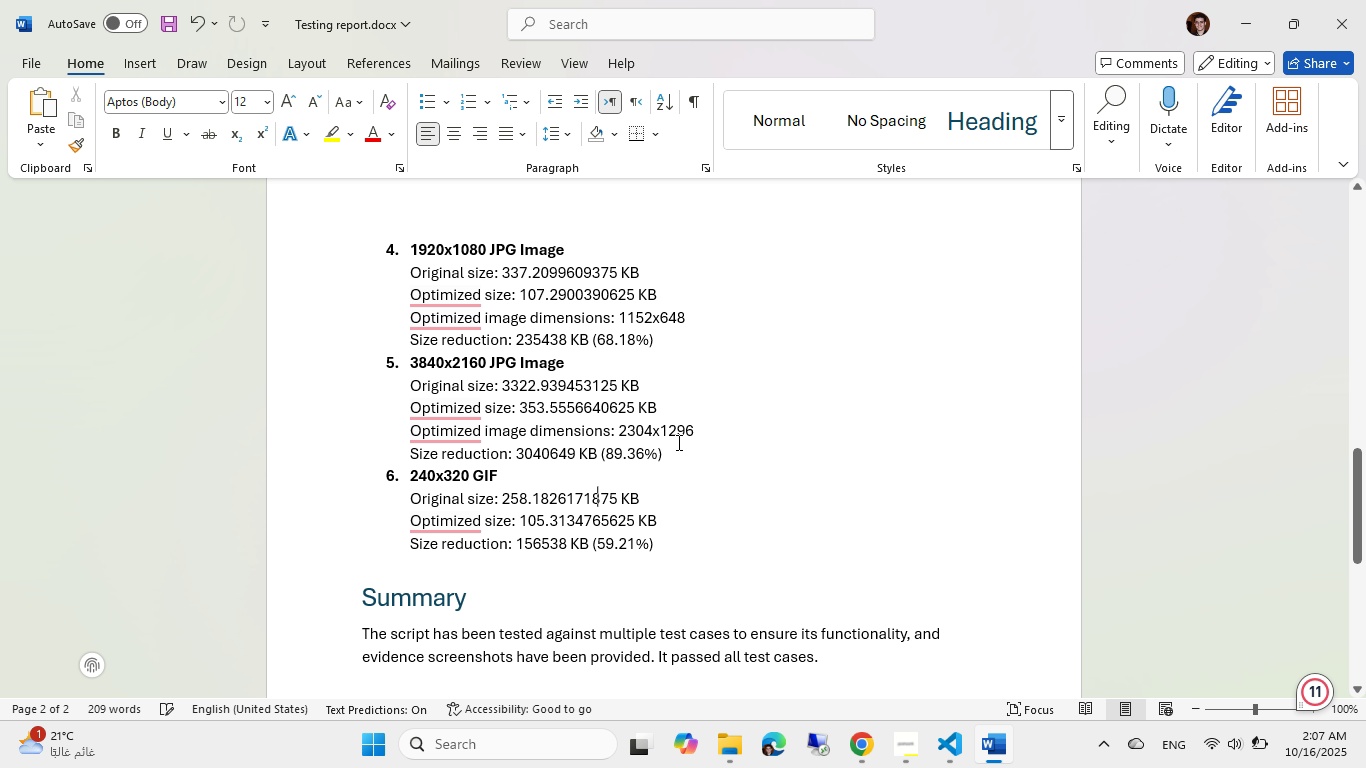 
key(ArrowDown)
 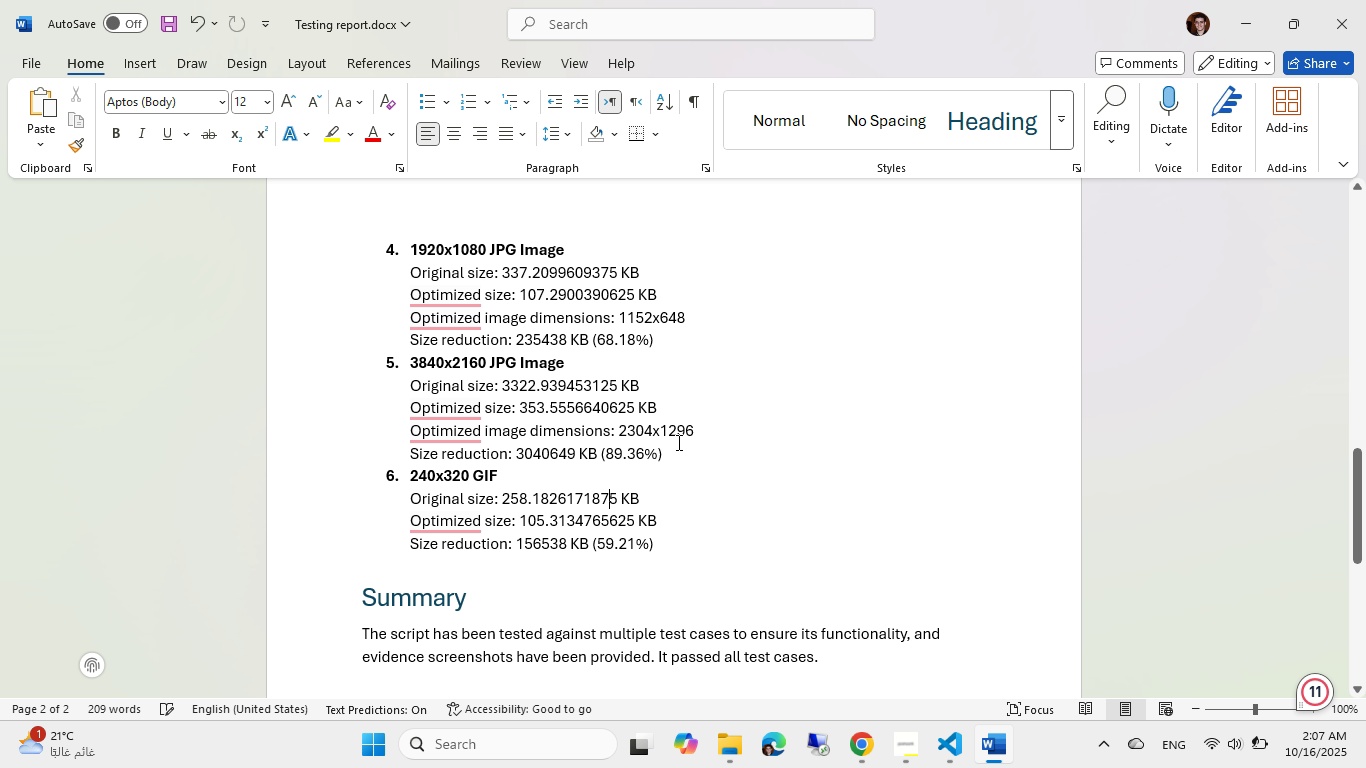 
key(ArrowDown)
 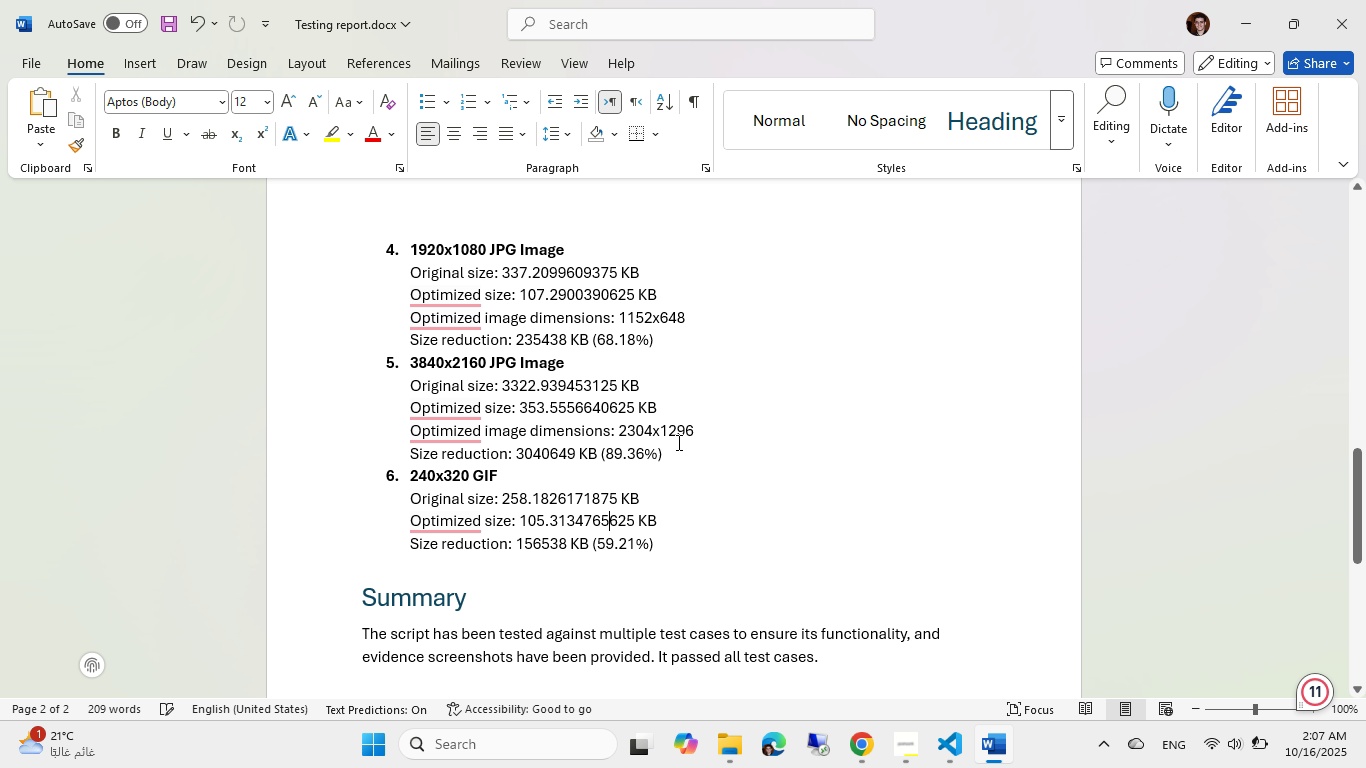 
key(End)
 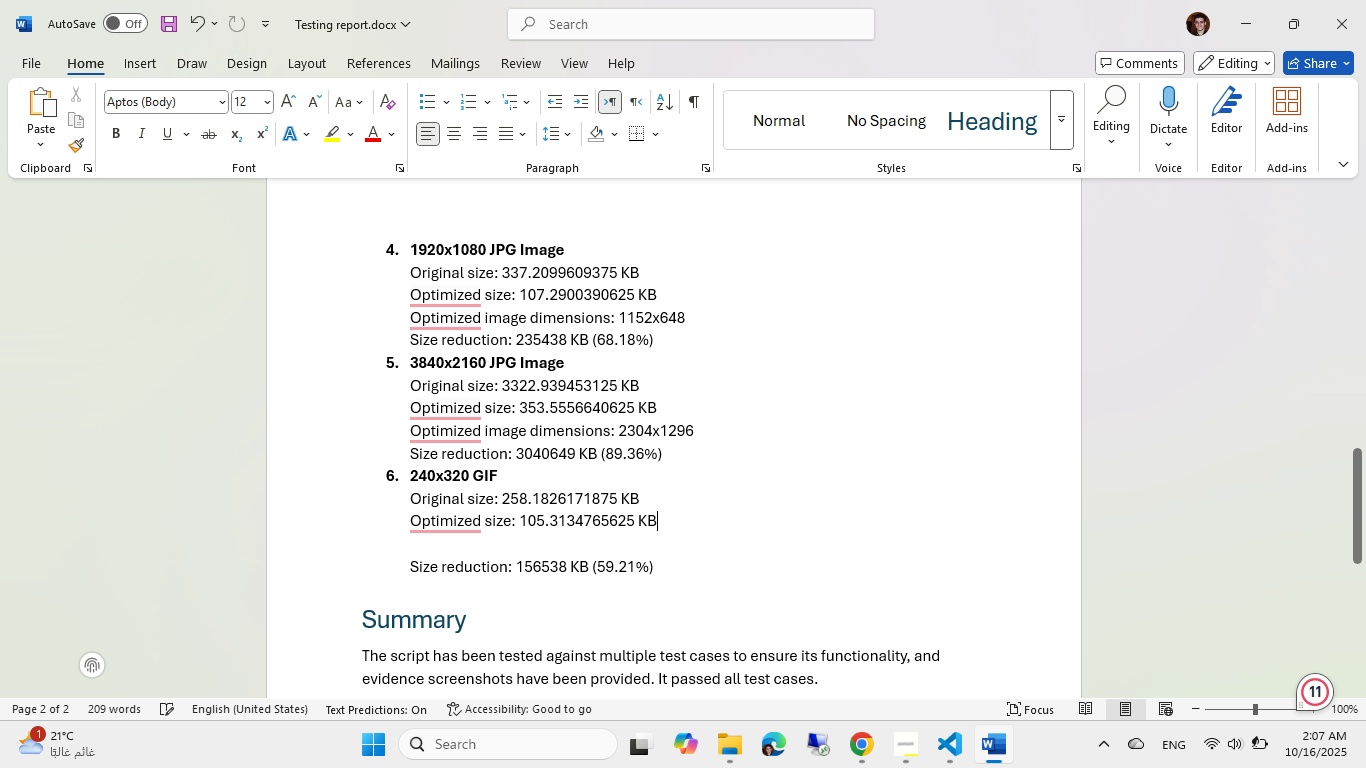 
key(Enter)
 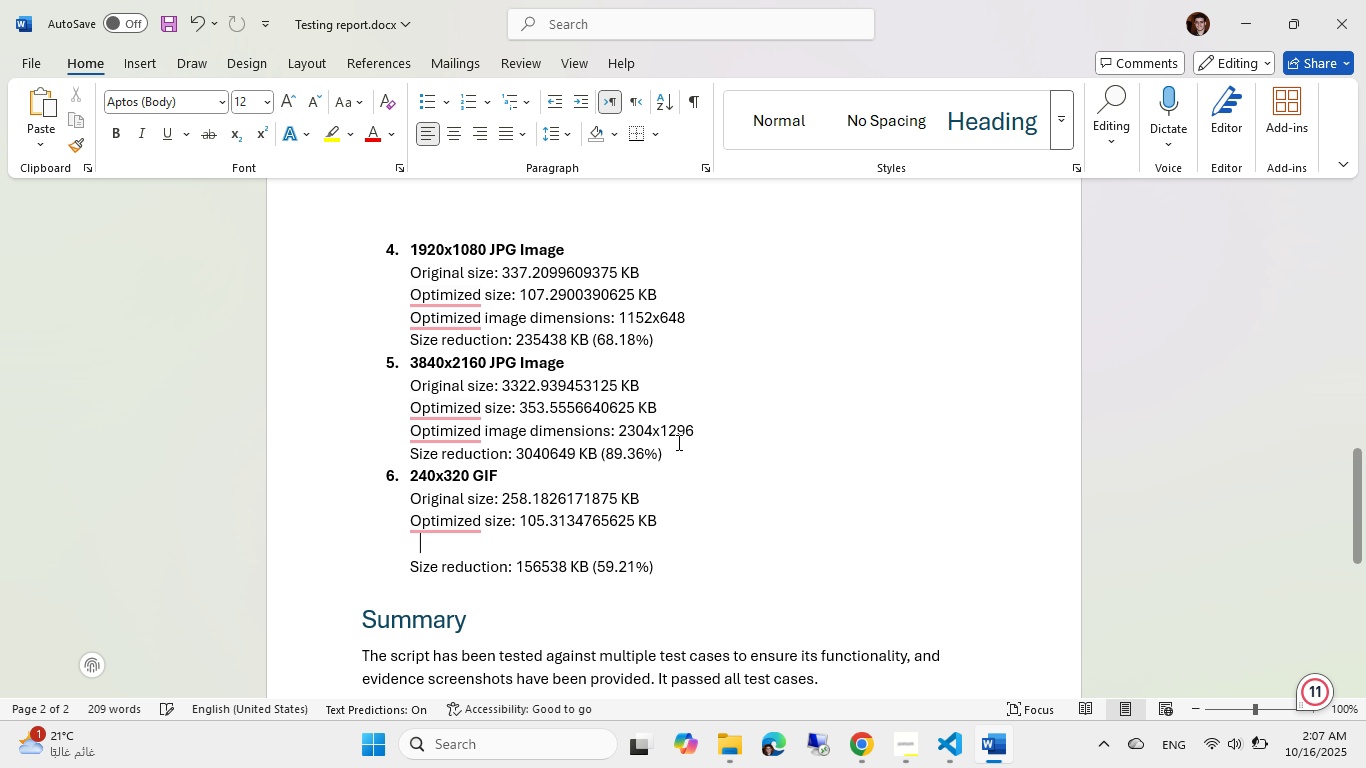 
key(Control+ControlLeft)
 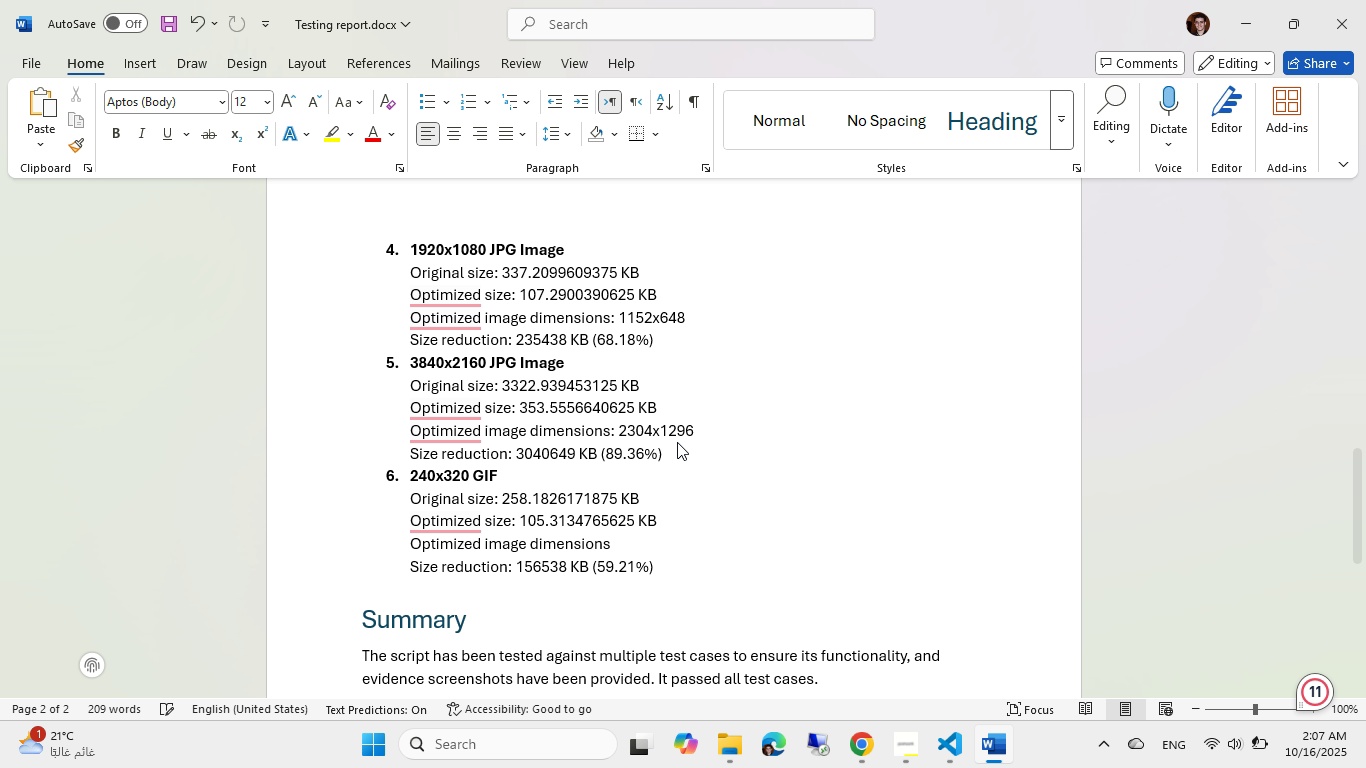 
key(Control+V)
 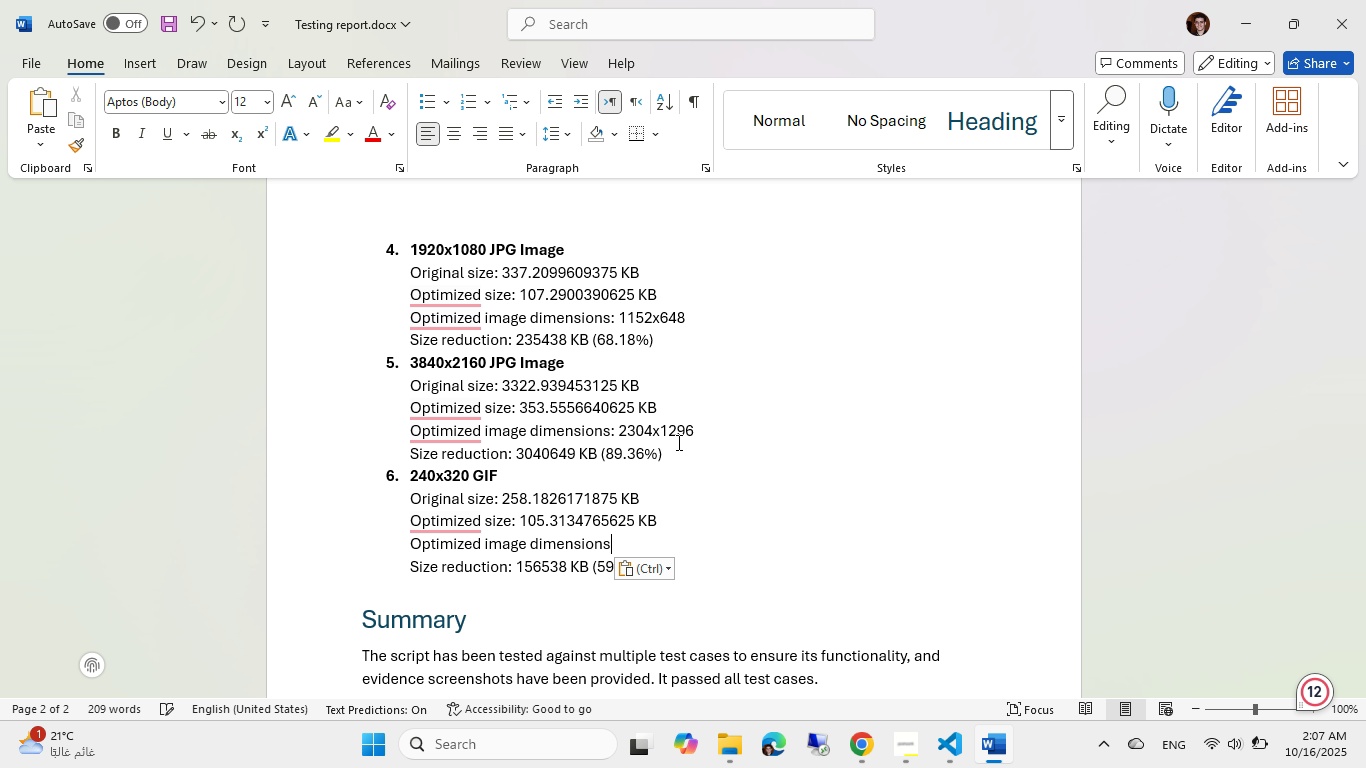 
key(Shift+ShiftRight)
 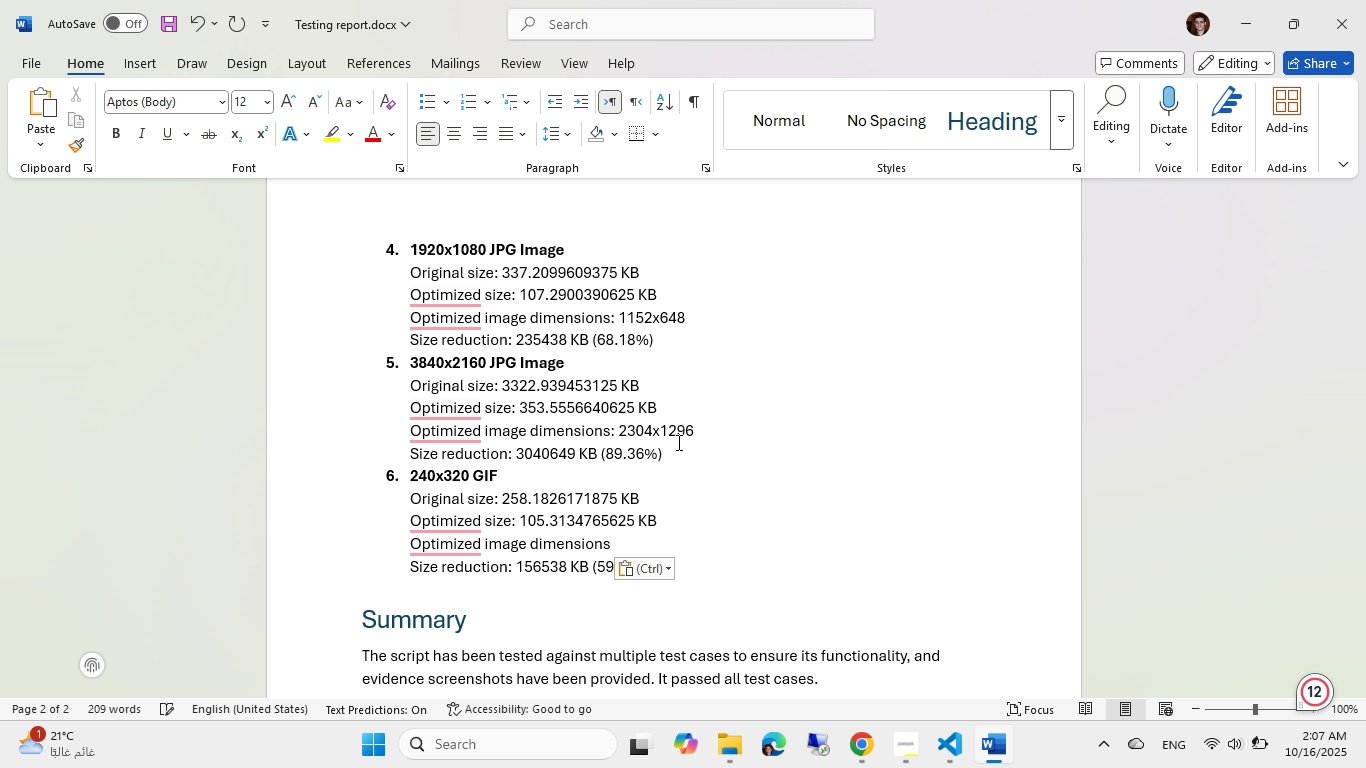 
key(Shift+Semicolon)
 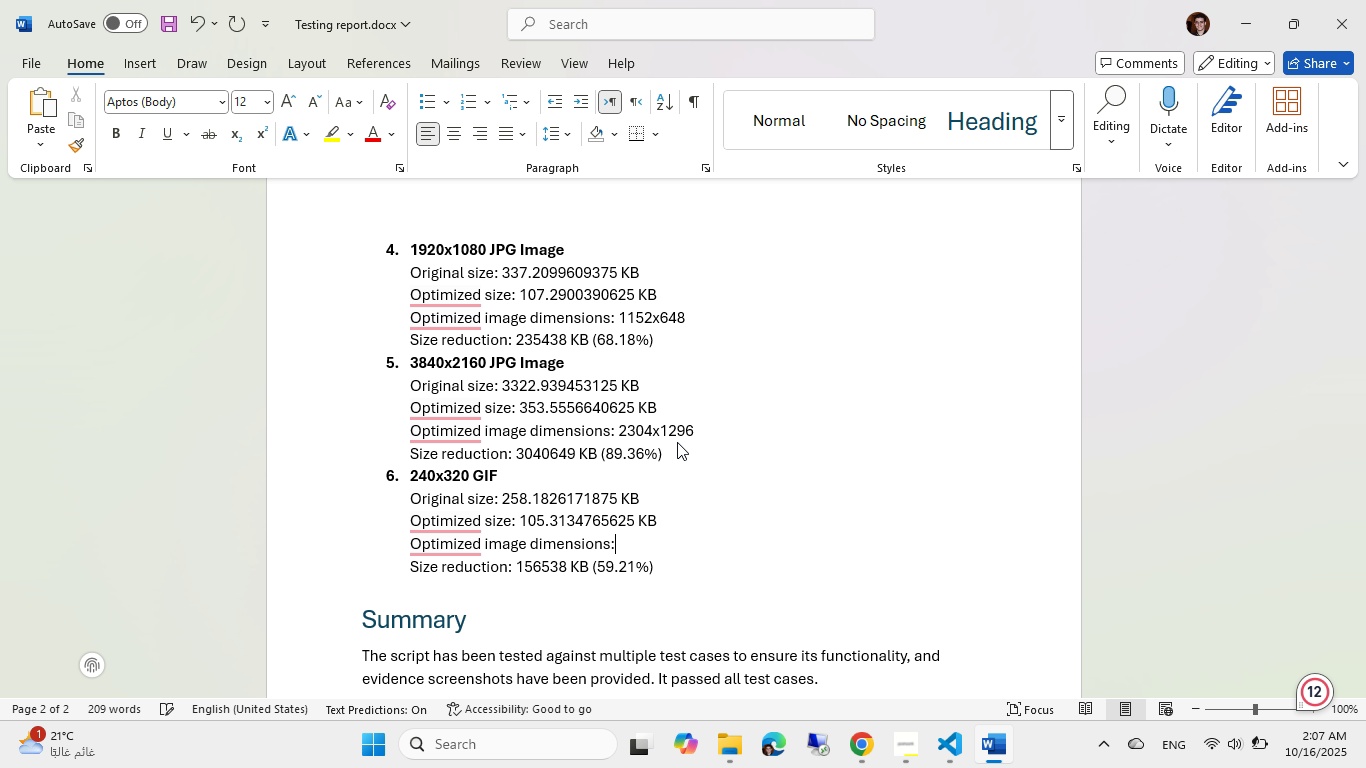 
key(Space)
 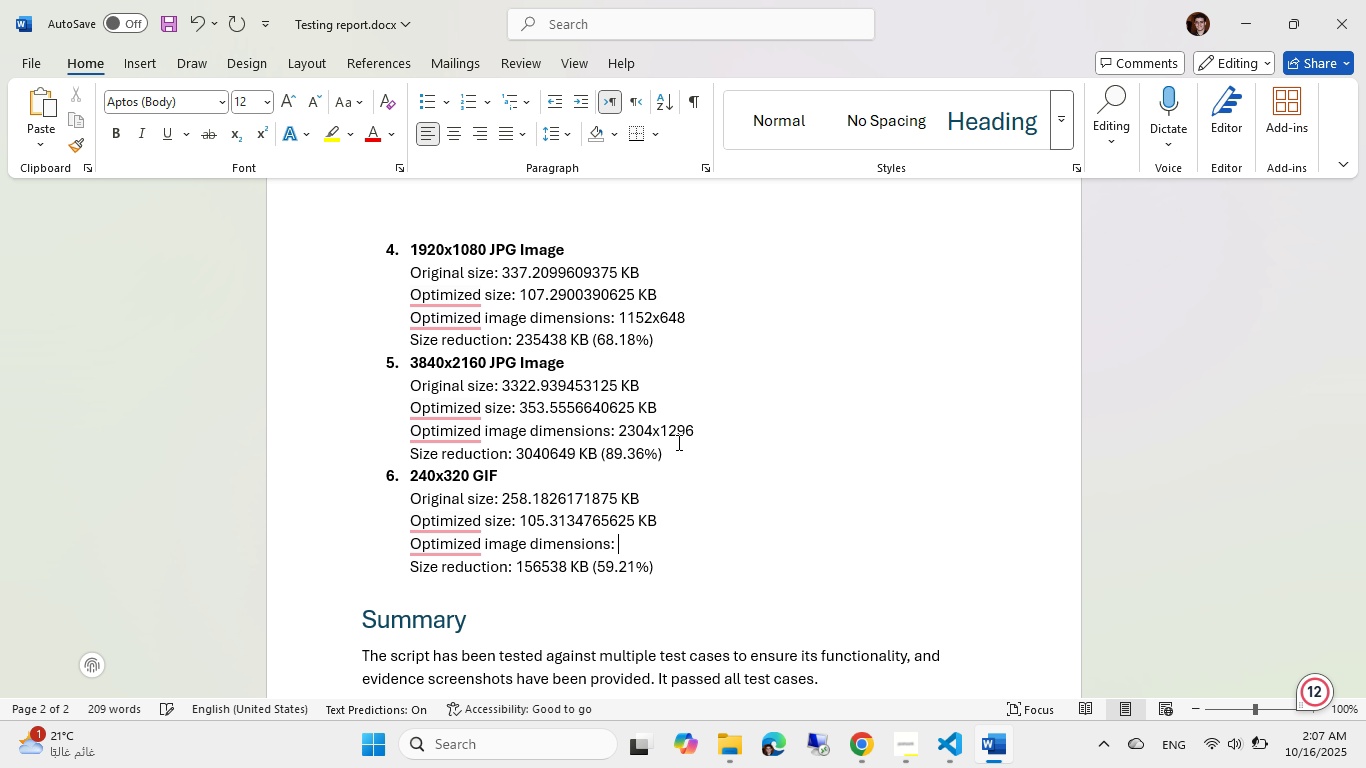 
key(Alt+AltLeft)
 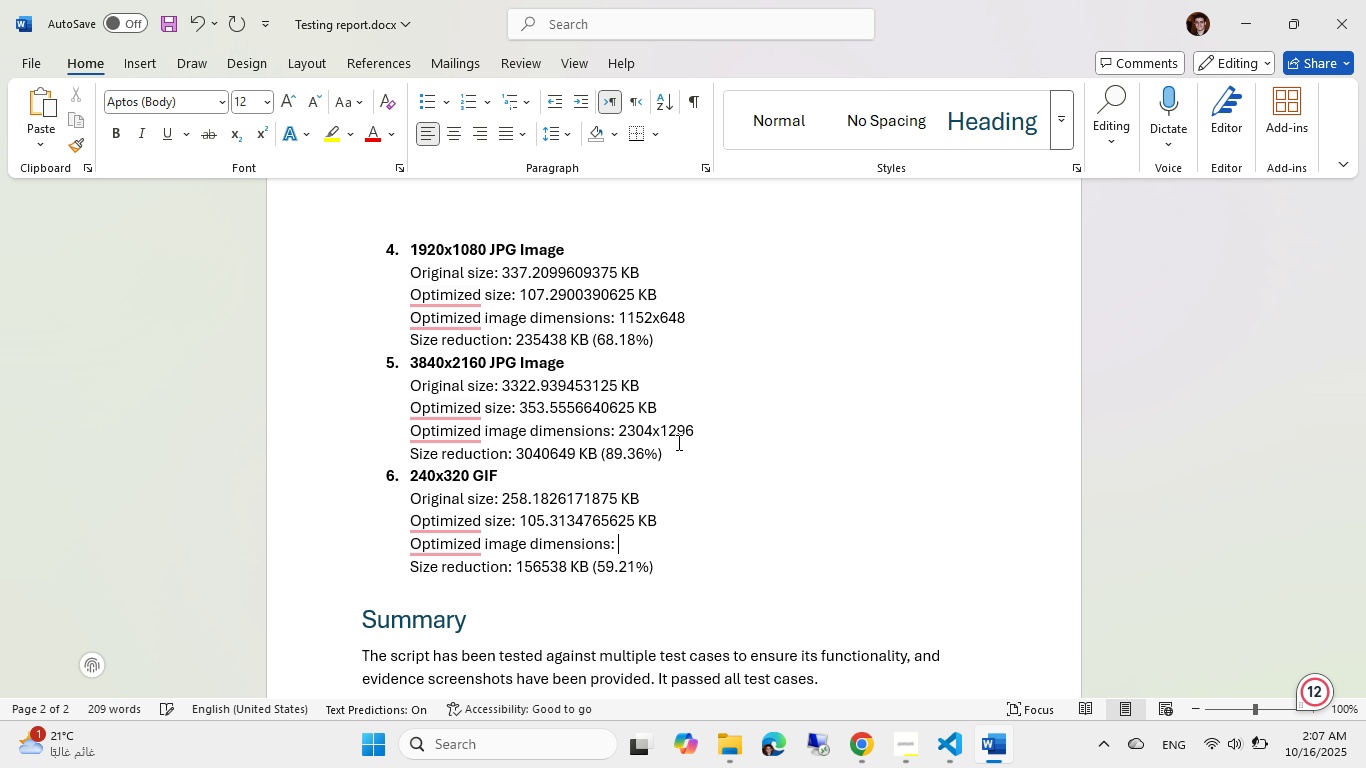 
key(Alt+Tab)
 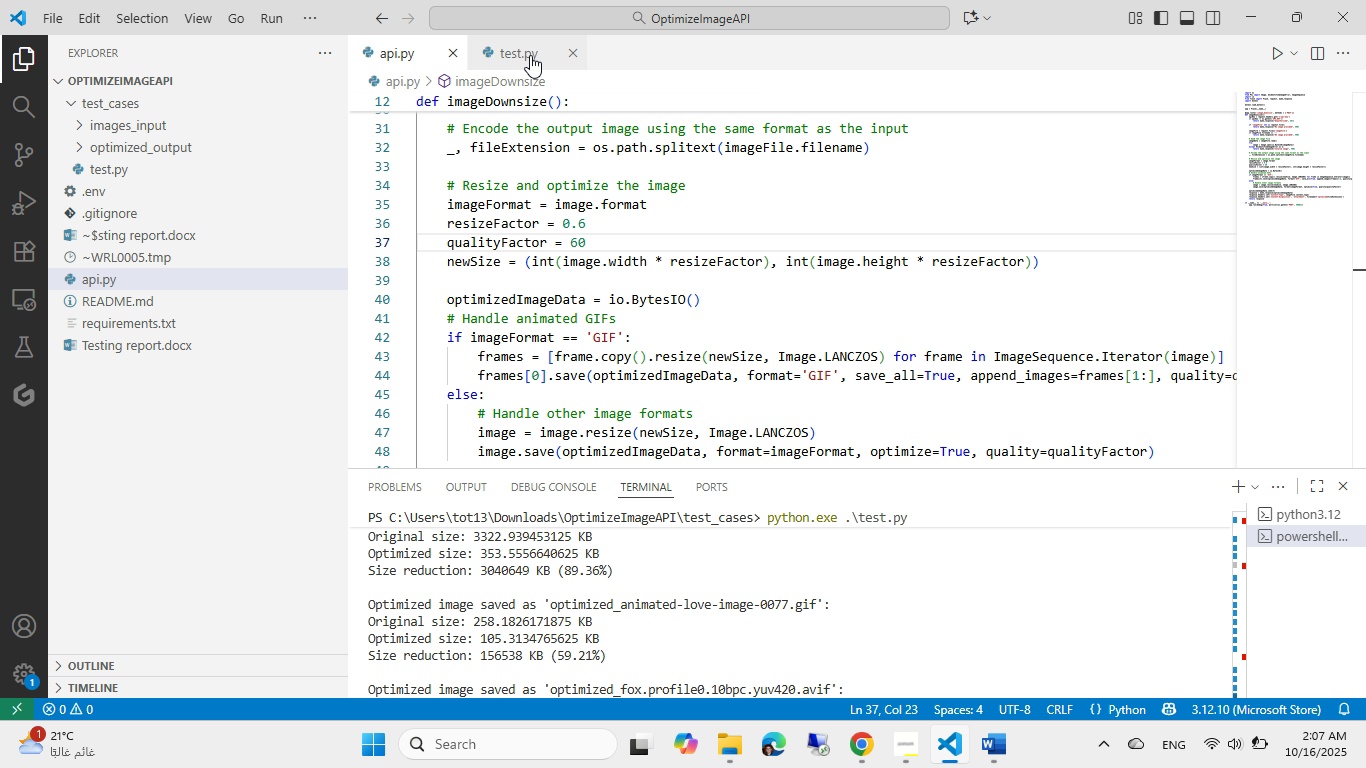 
key(Alt+AltLeft)
 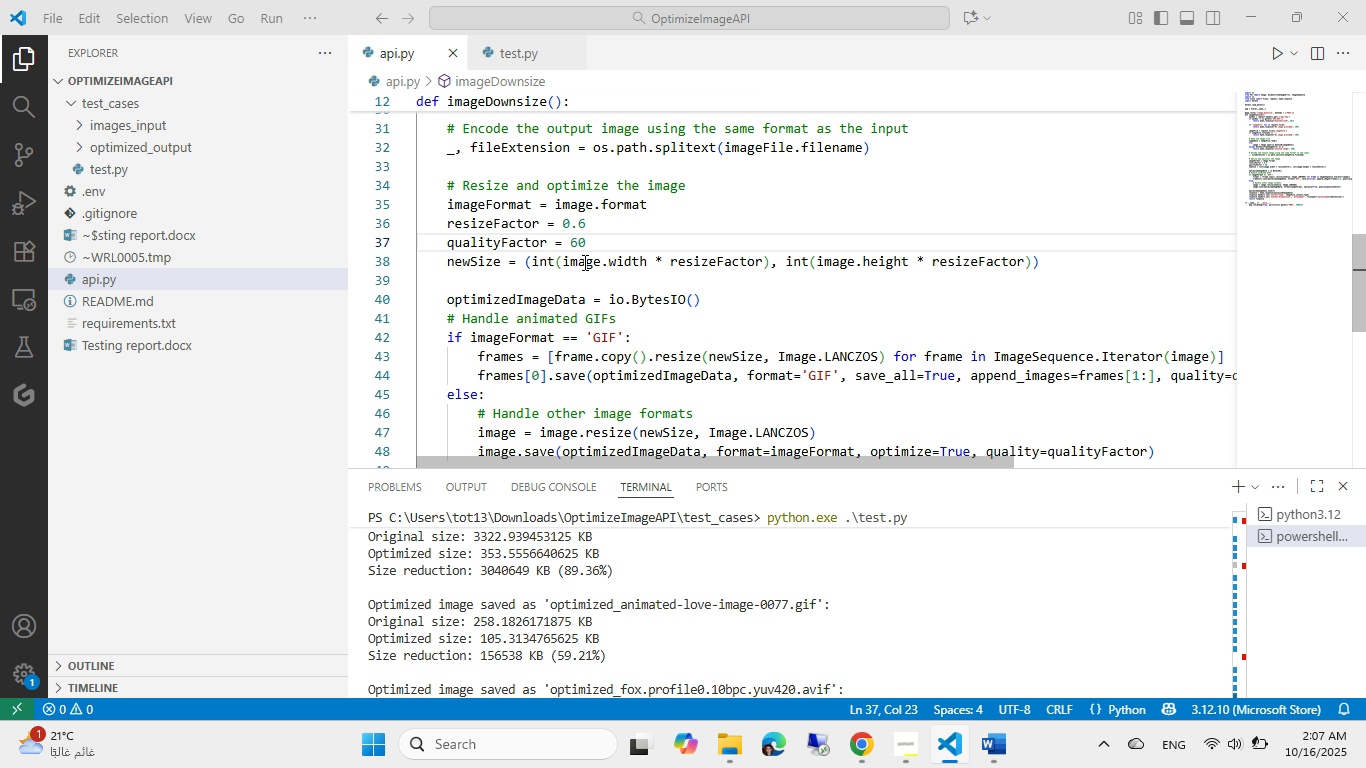 
key(Tab)
 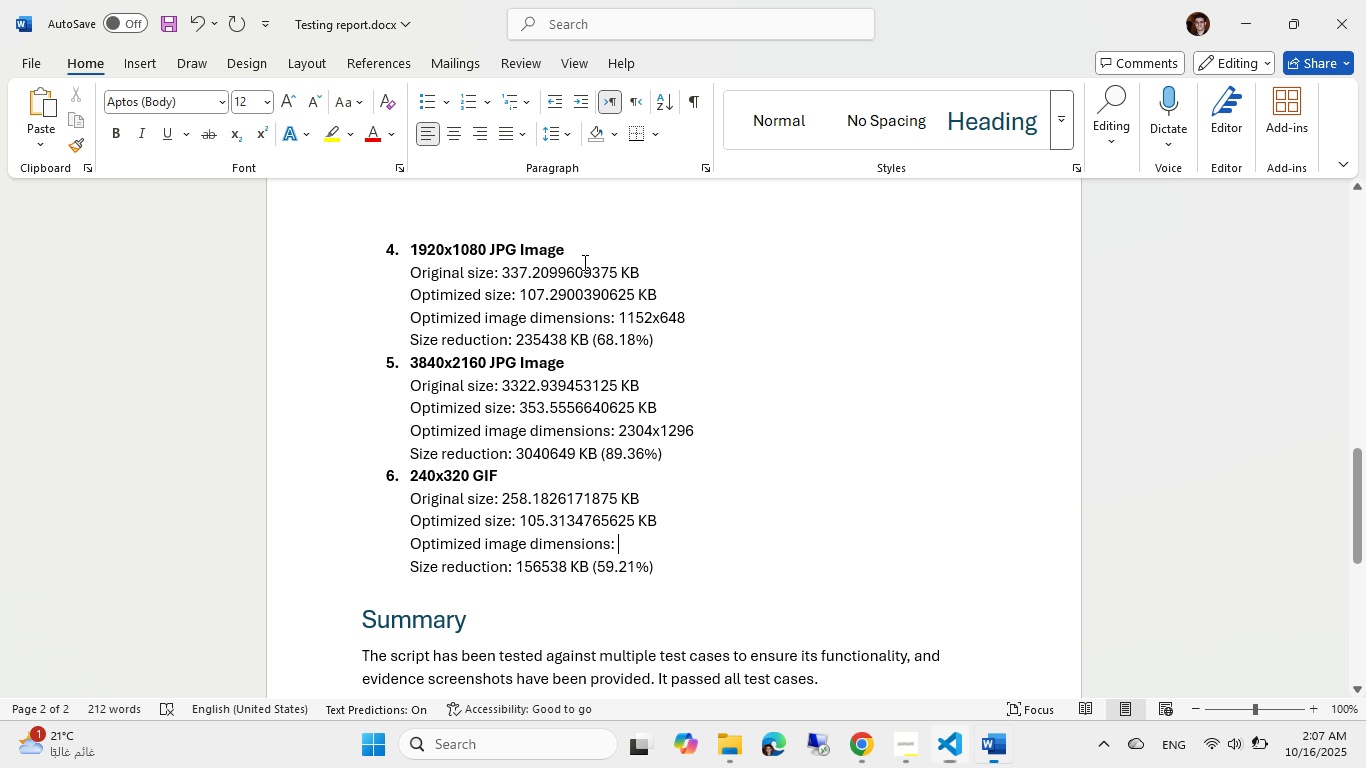 
key(Alt+Tab)
 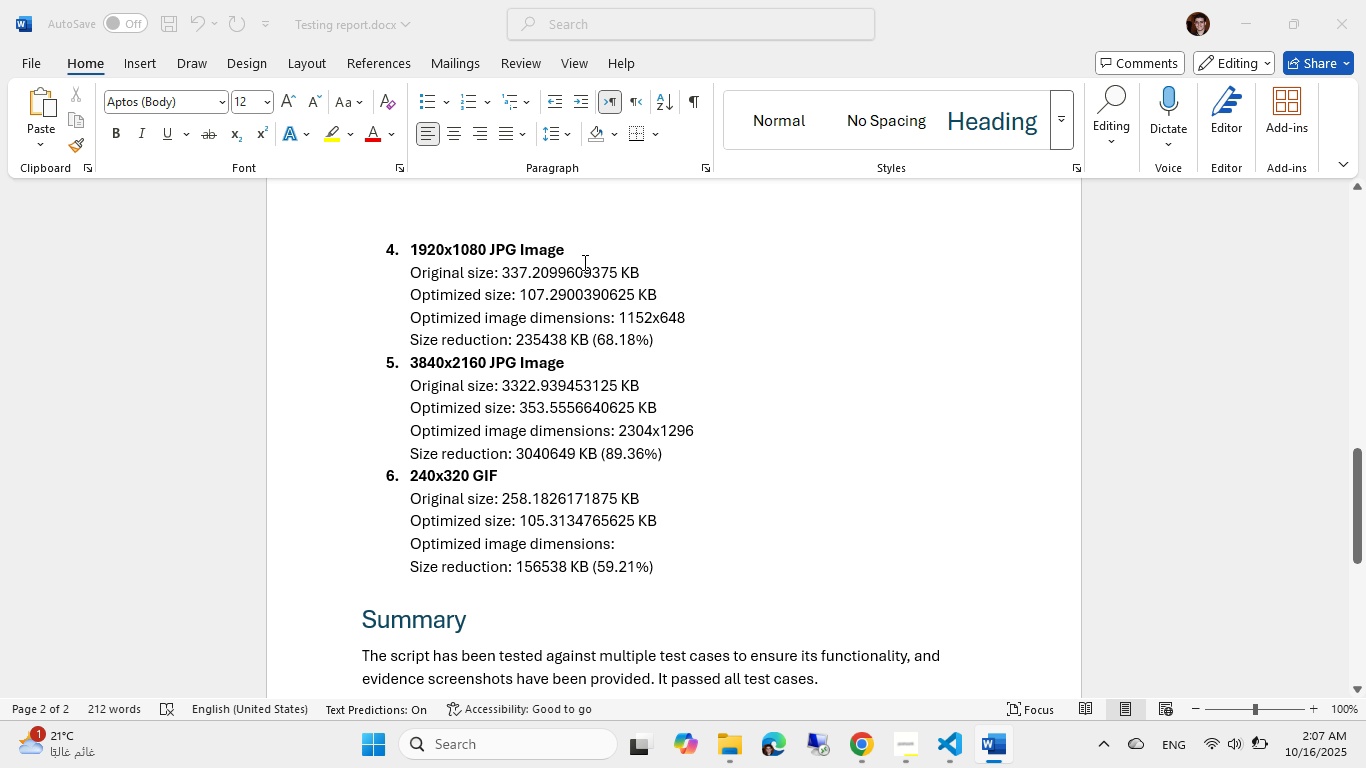 
key(Alt+Tab)
 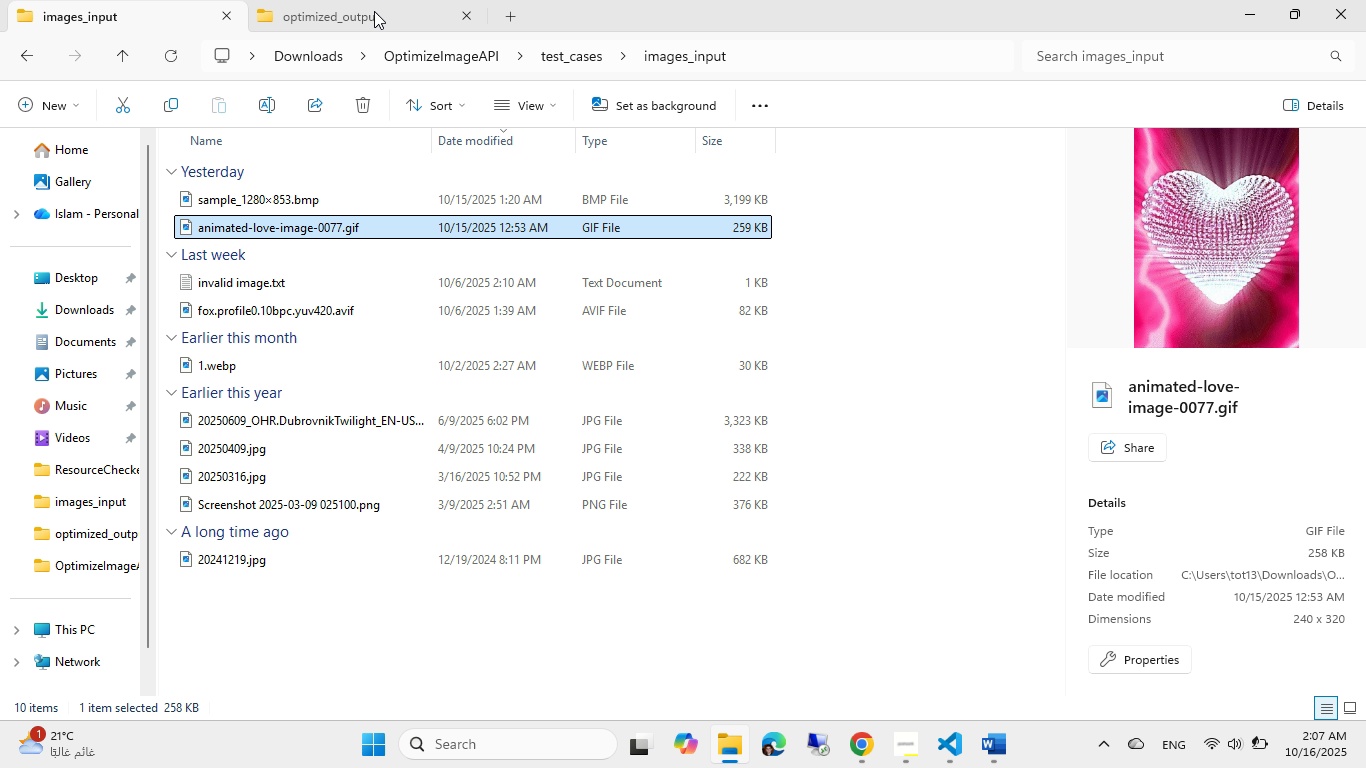 
left_click([365, 0])
 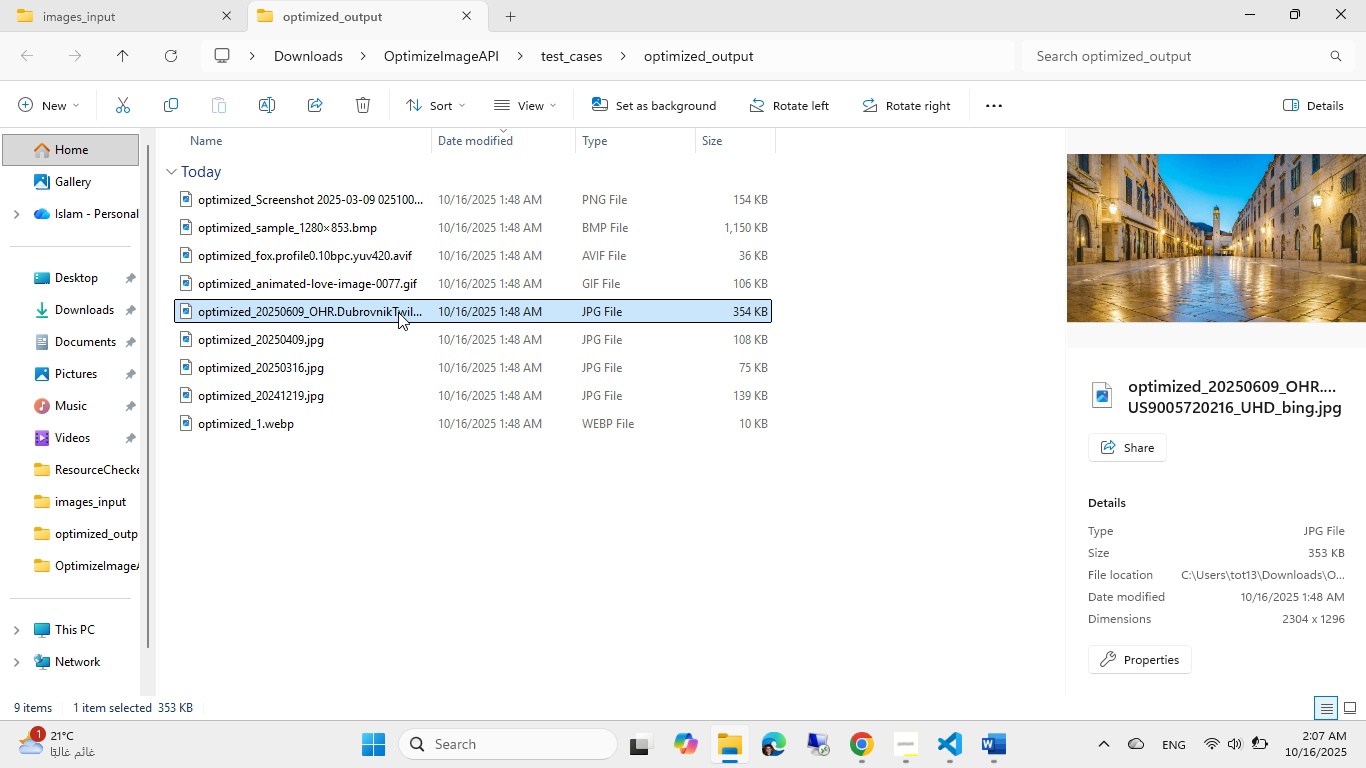 
left_click([399, 288])
 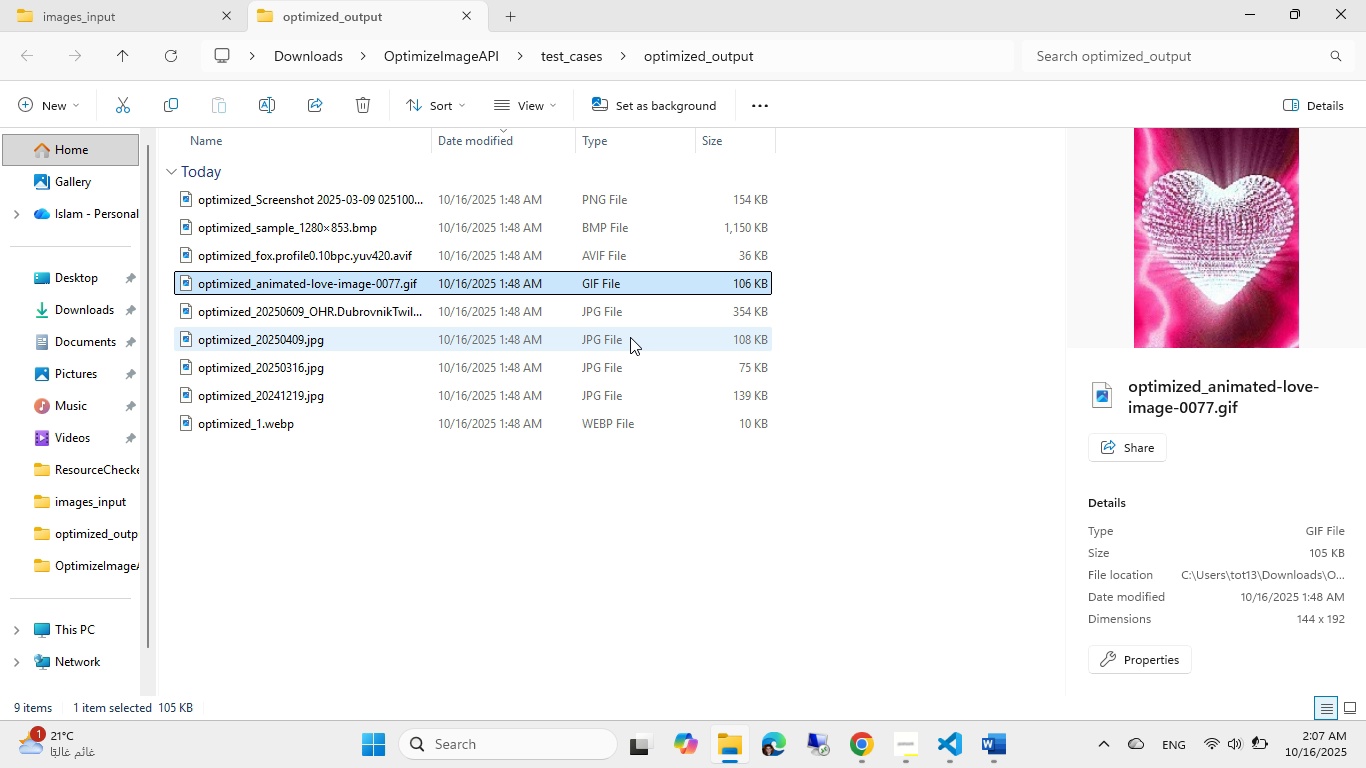 
key(Alt+AltLeft)
 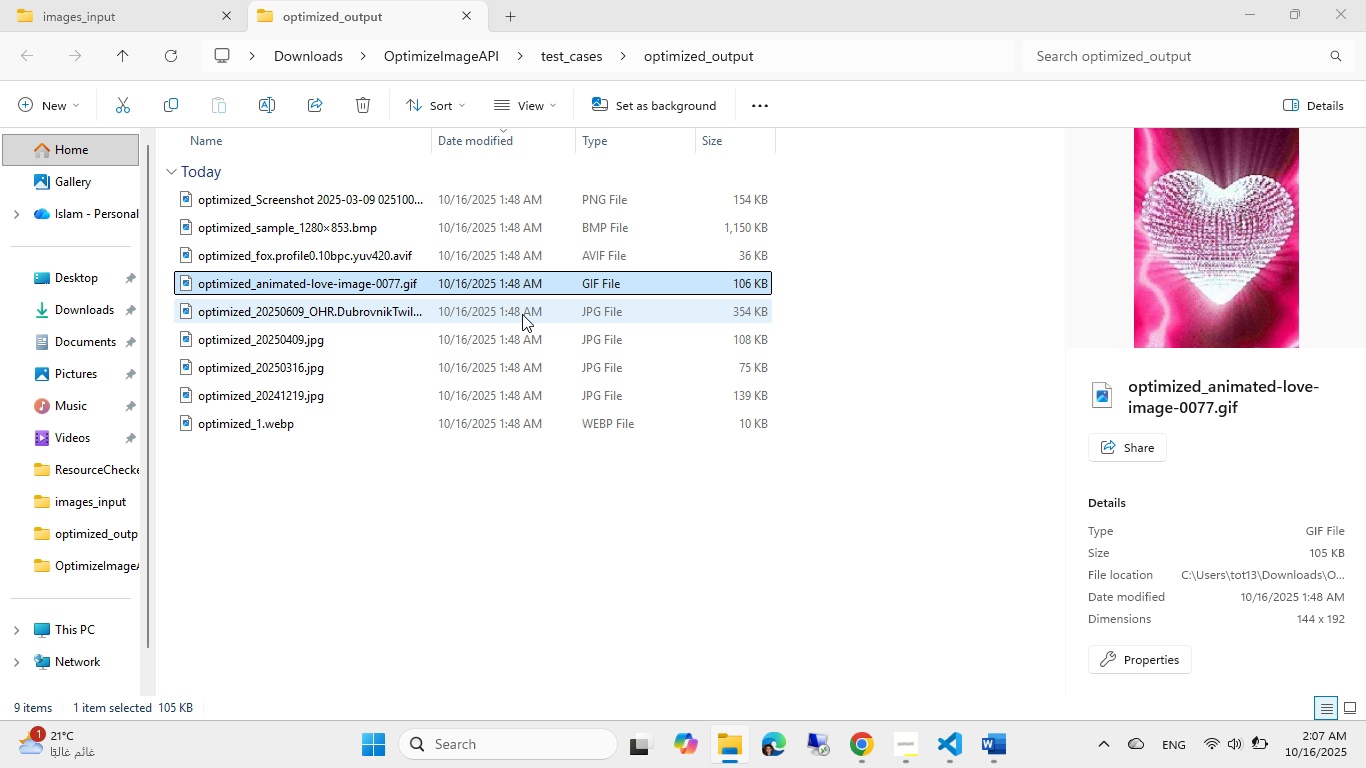 
key(Alt+Tab)
 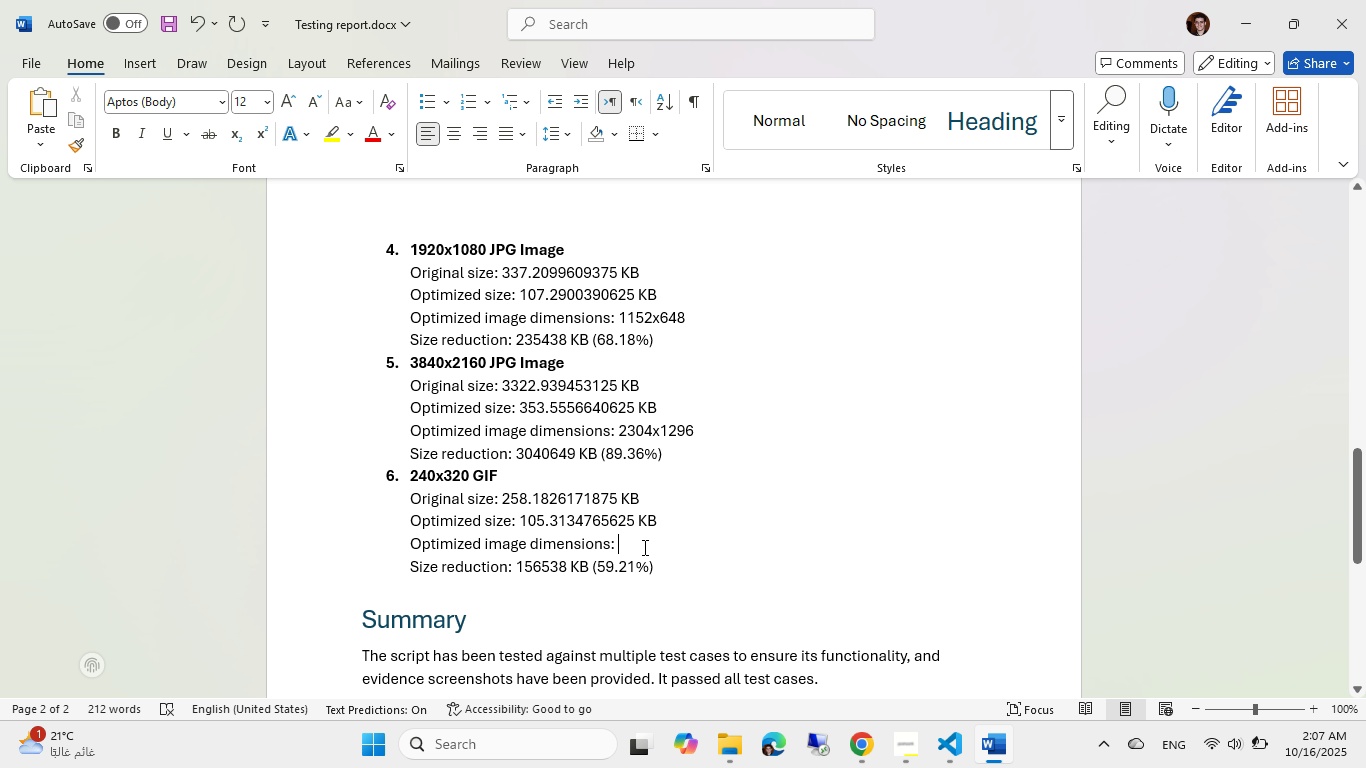 
key(Numpad1)
 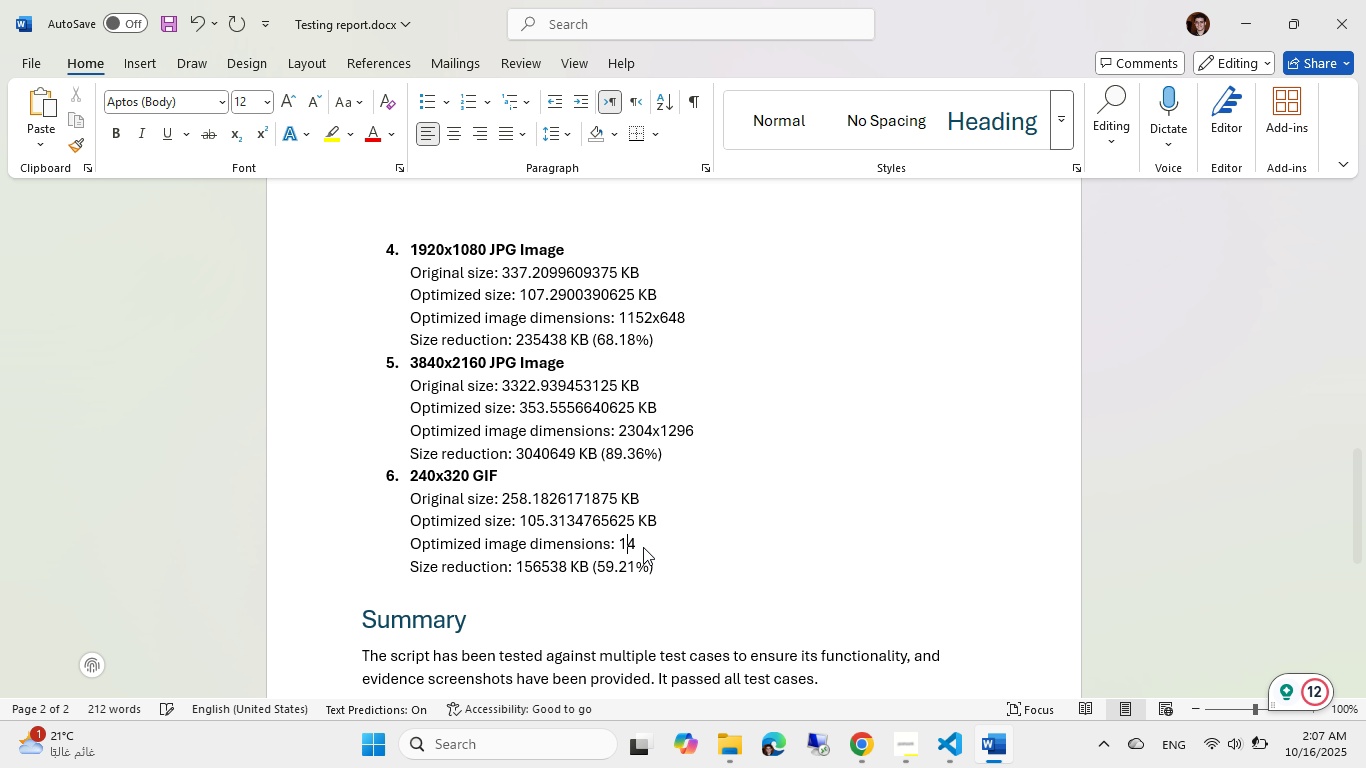 
key(Numpad4)
 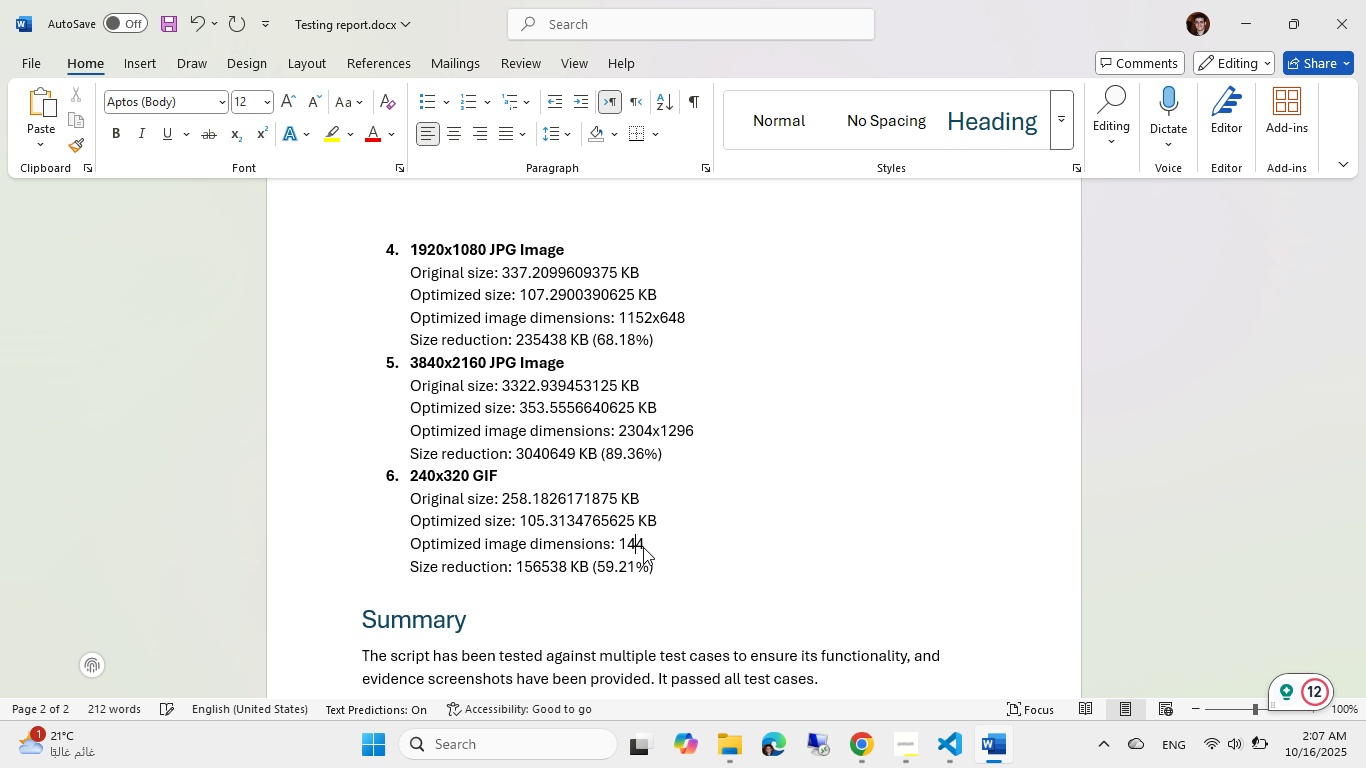 
key(Numpad4)
 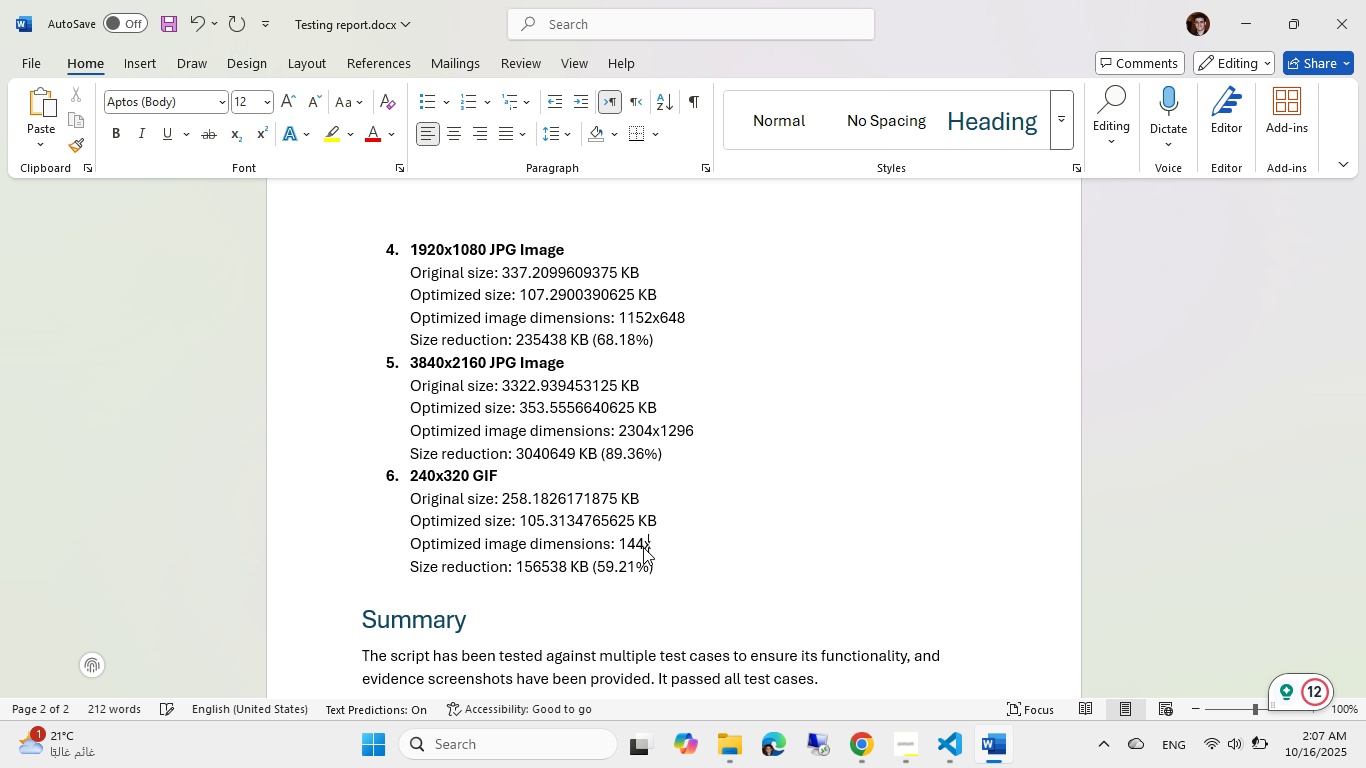 
key(X)
 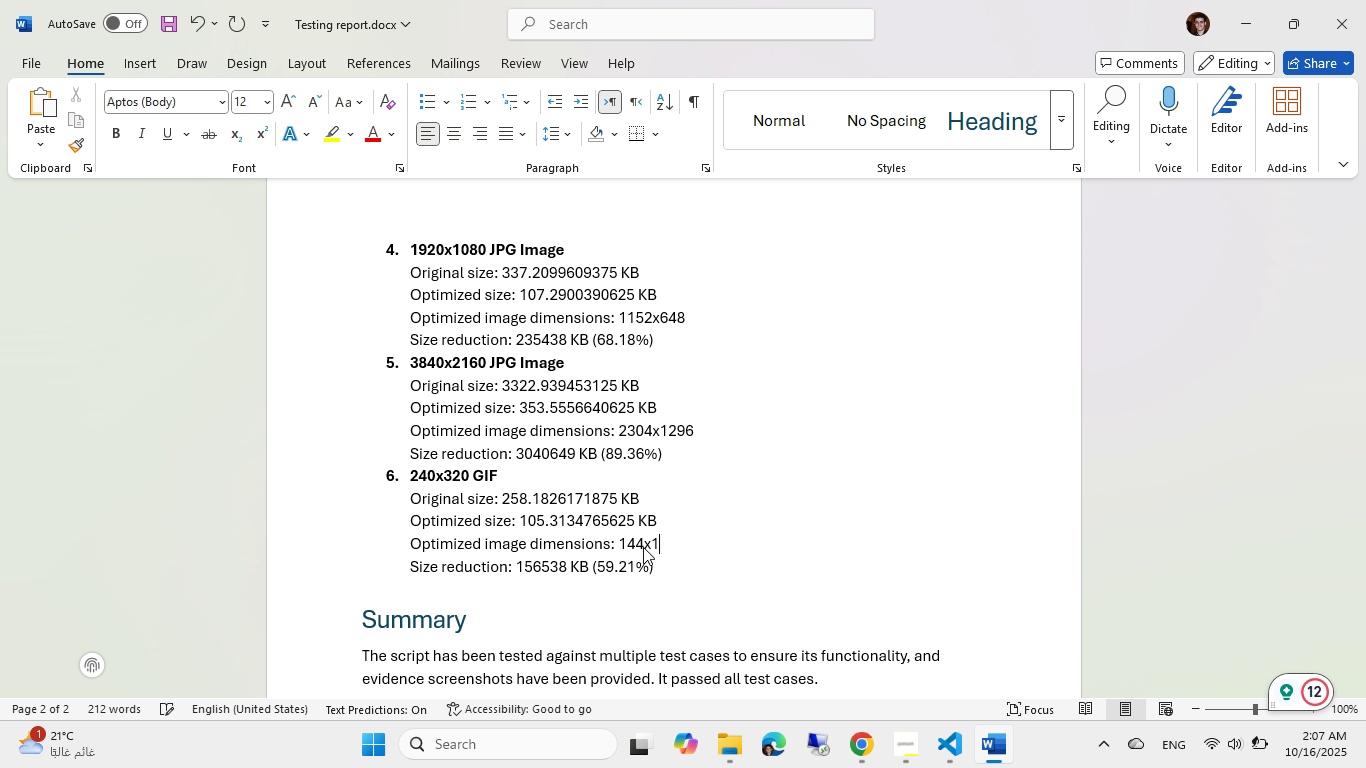 
key(Numpad1)
 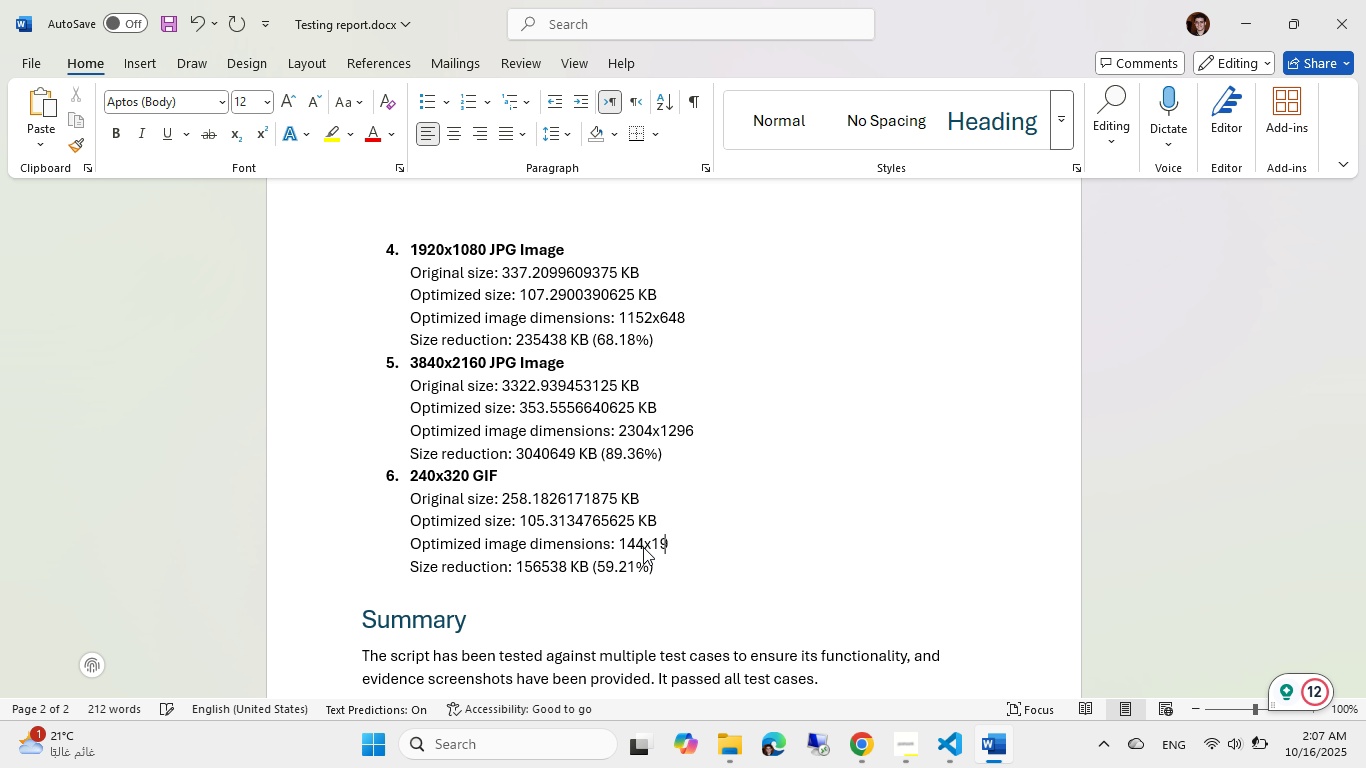 
key(Numpad9)
 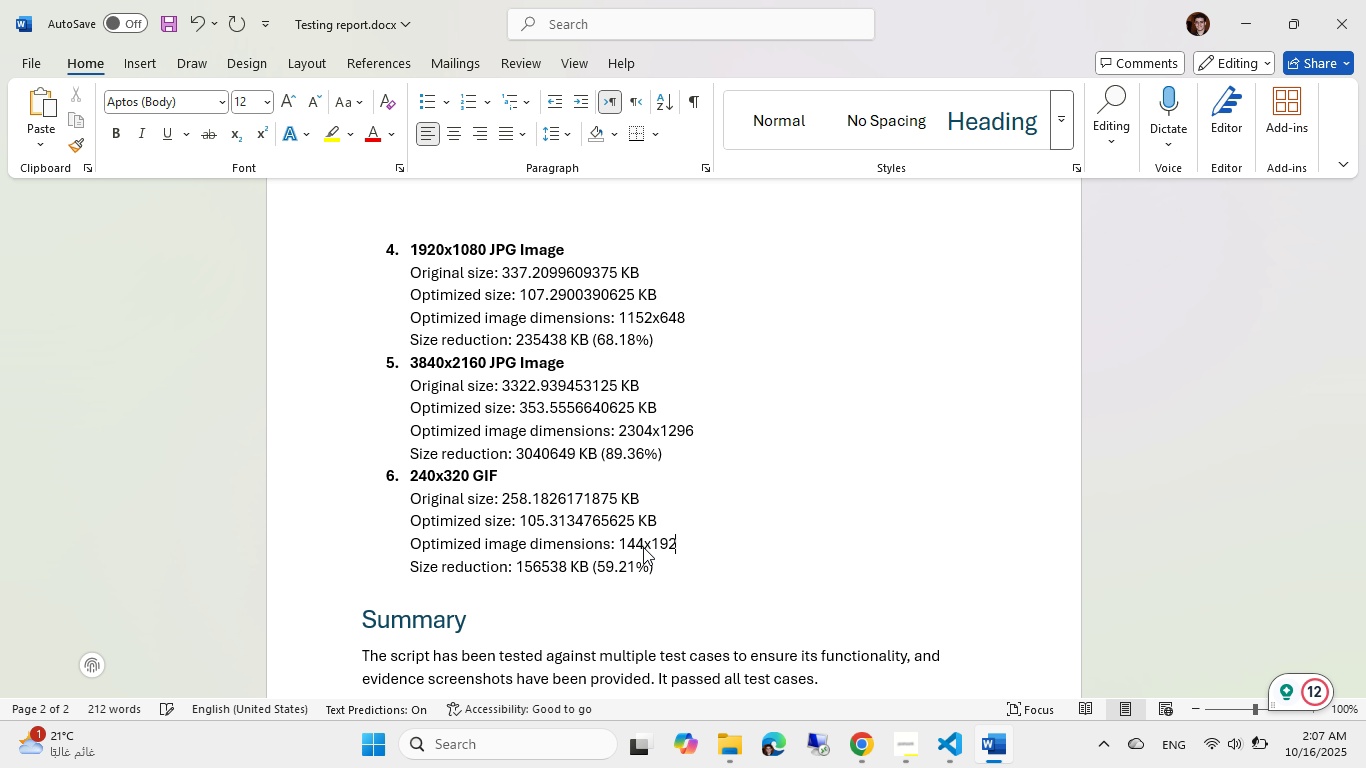 
key(Numpad2)
 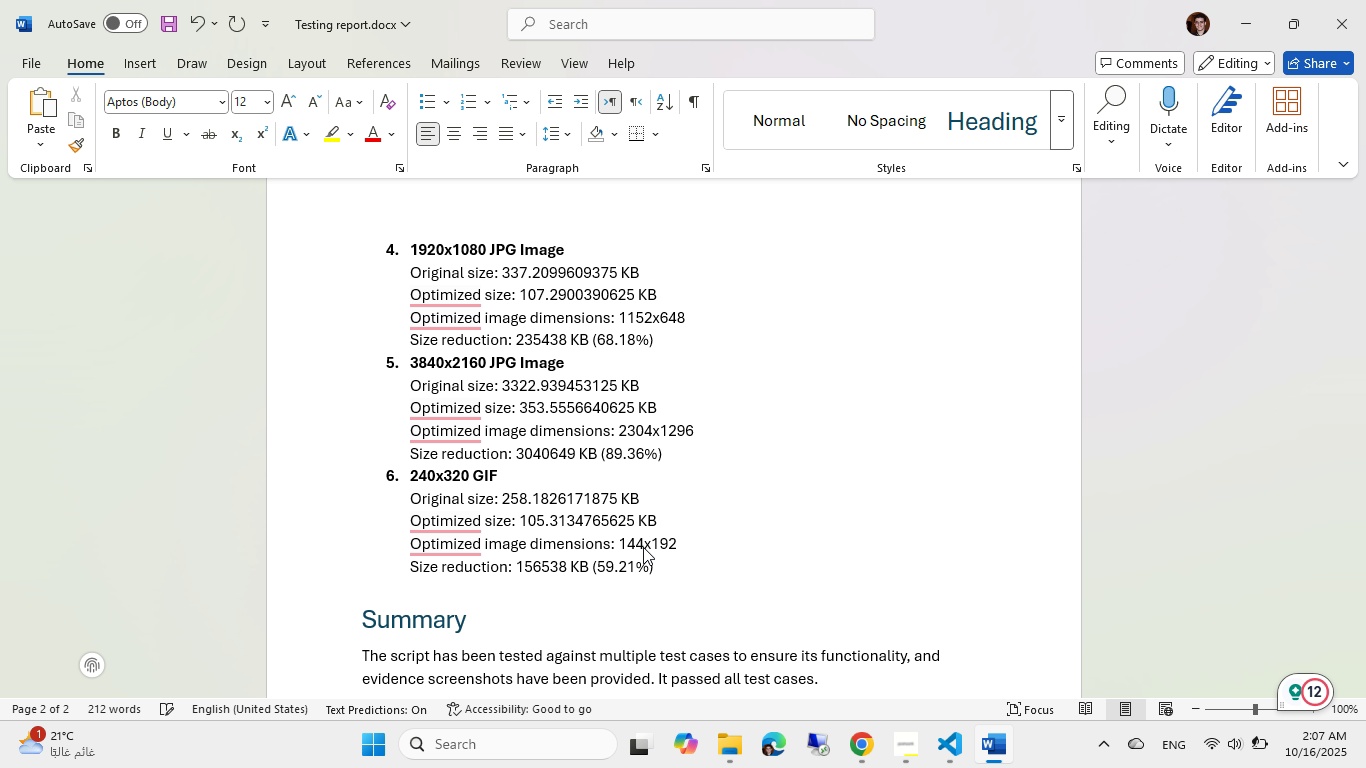 
scroll: coordinate [573, 534], scroll_direction: down, amount: 2.0
 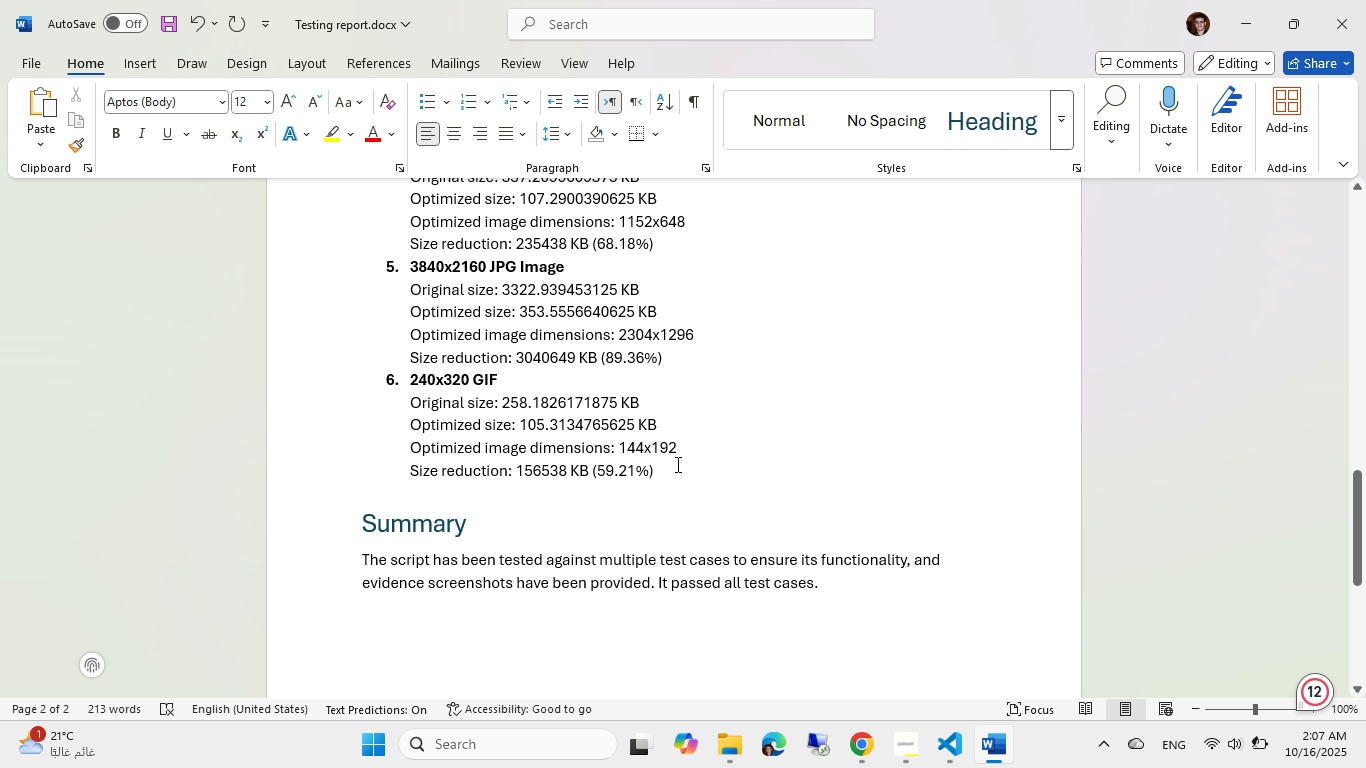 
left_click([676, 464])
 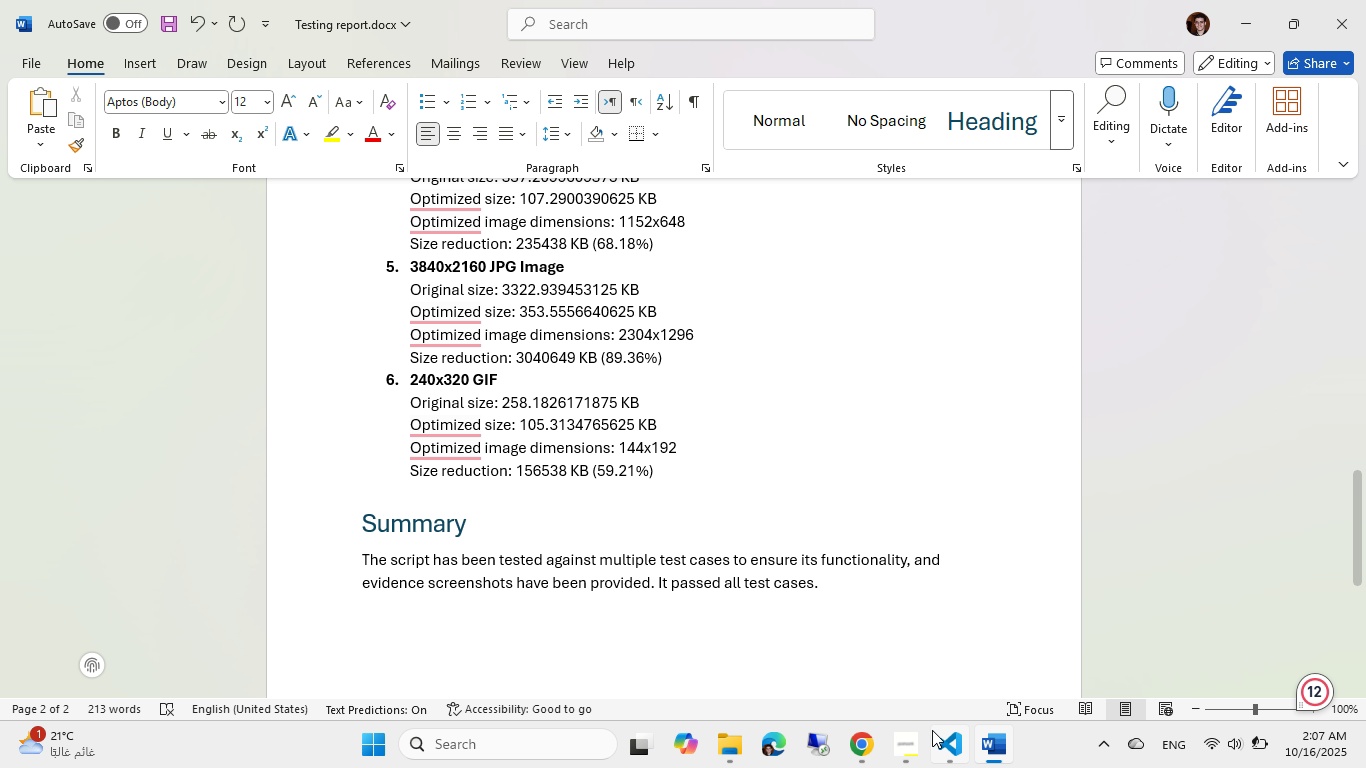 
key(Control+ControlLeft)
 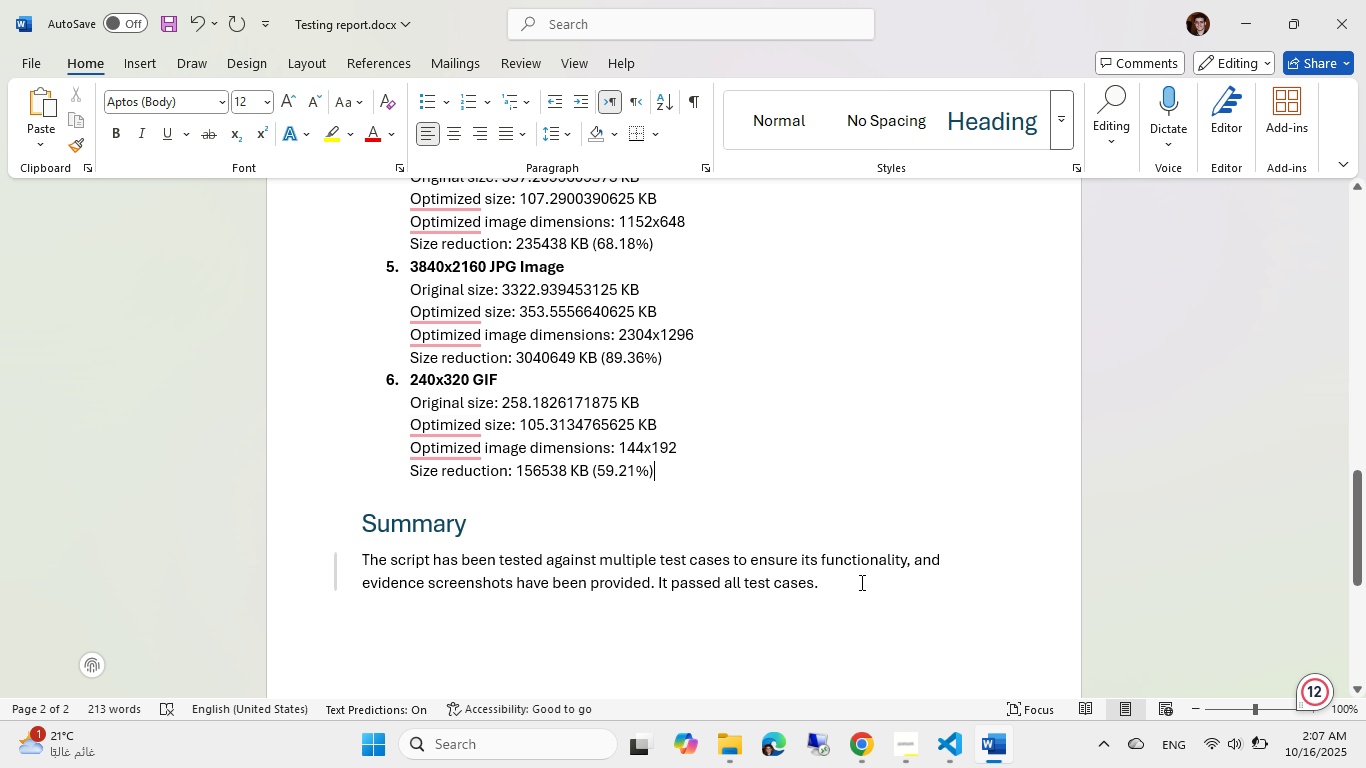 
key(Control+S)
 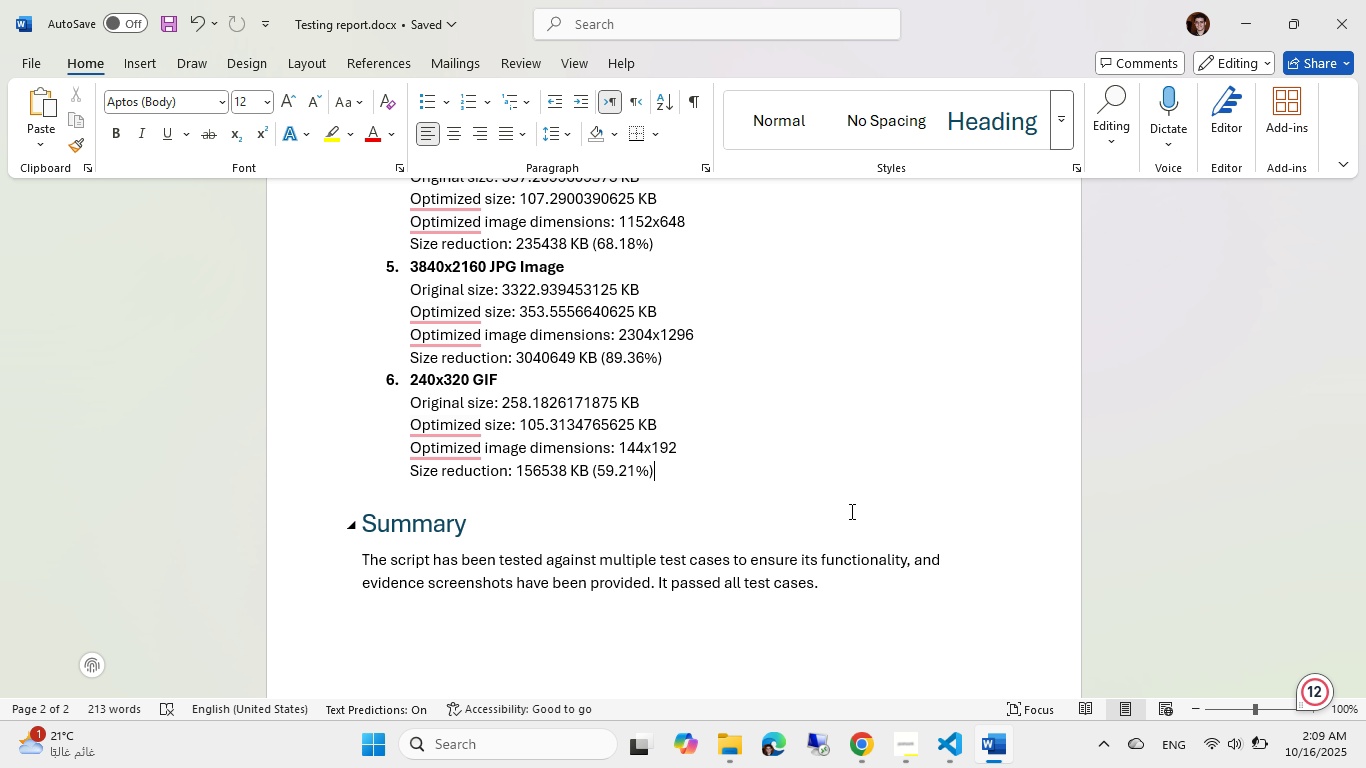 
wait(74.38)
 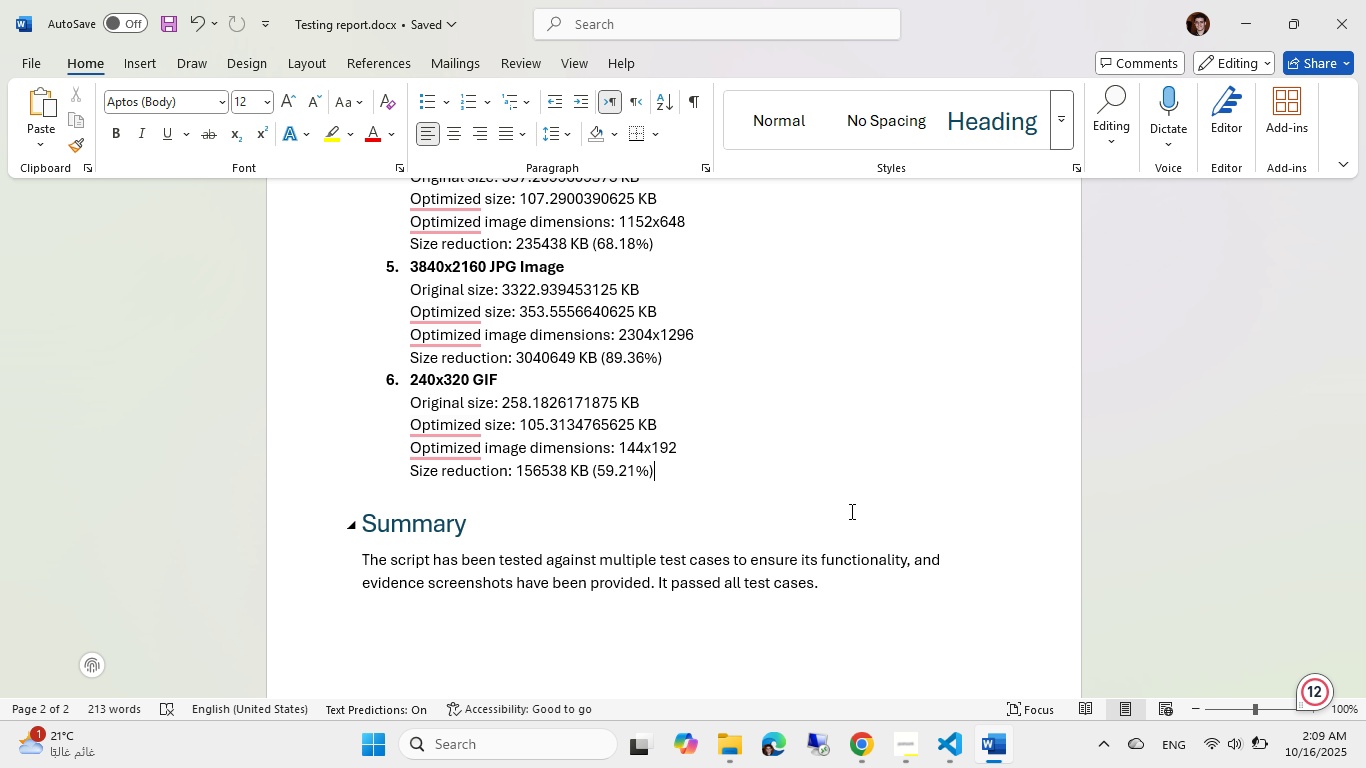 
left_click([931, 767])
 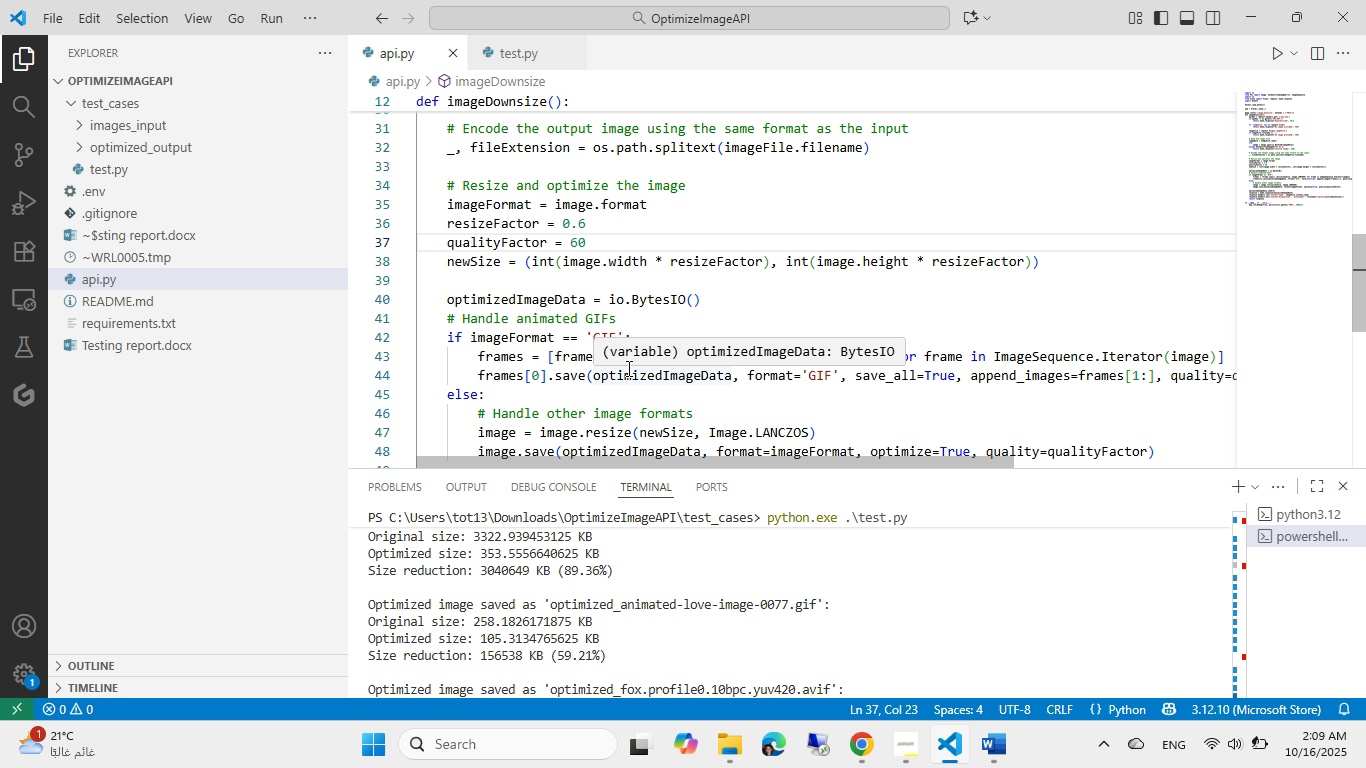 
wait(9.35)
 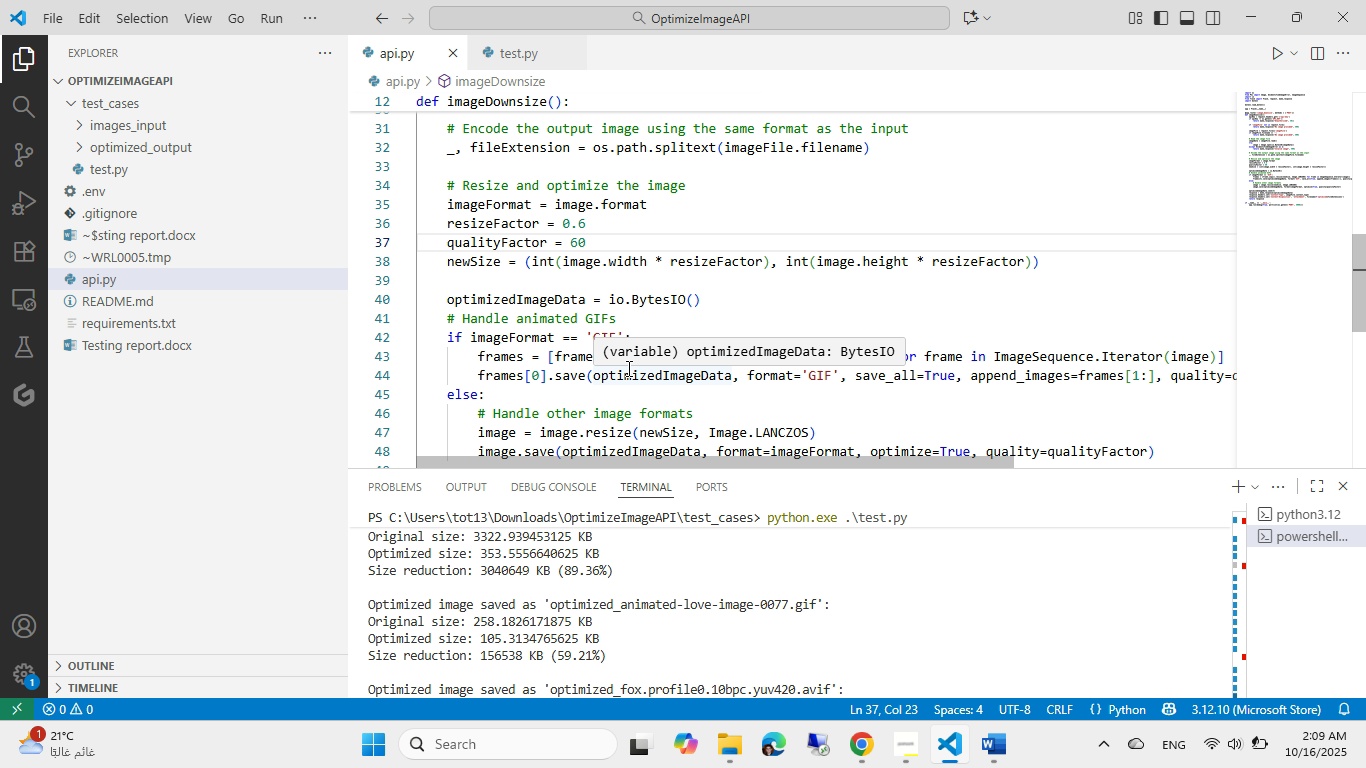 
left_click([660, 605])
 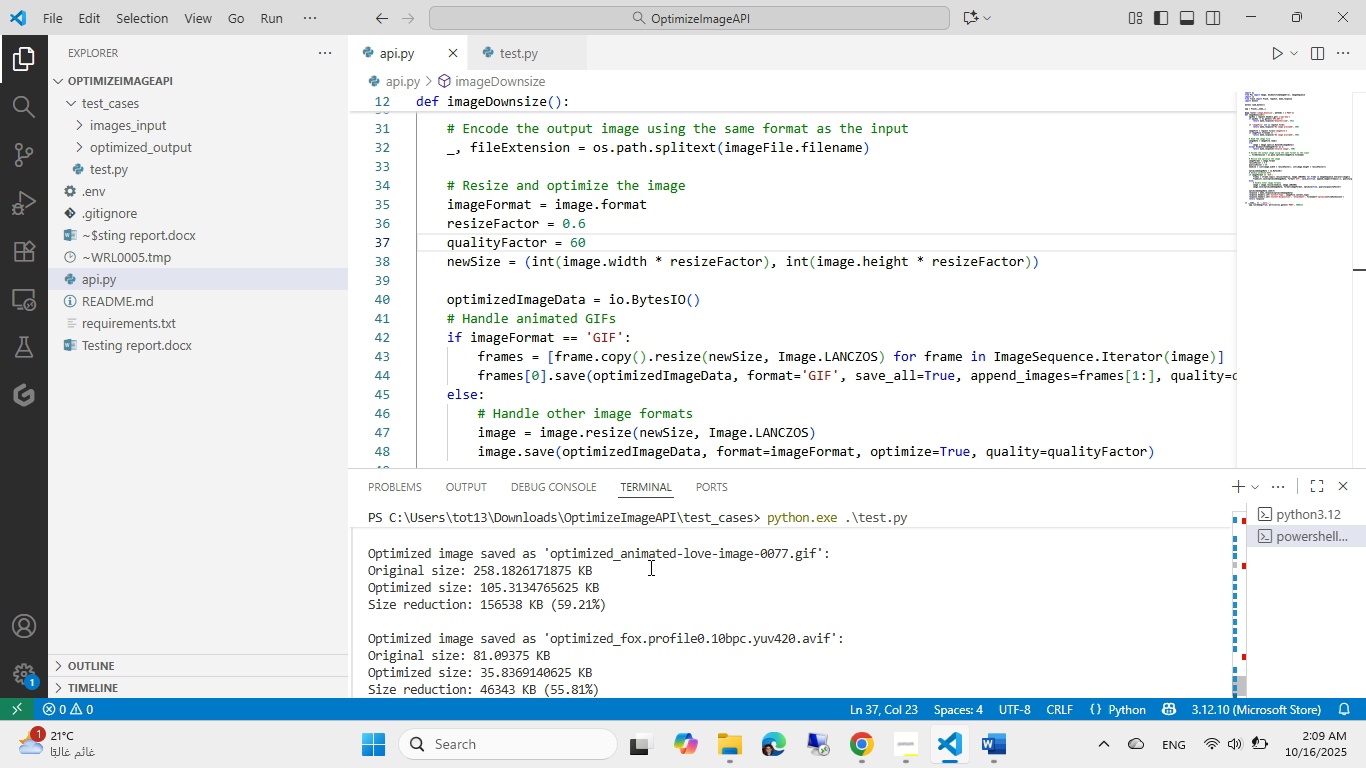 
scroll: coordinate [649, 567], scroll_direction: down, amount: 1.0
 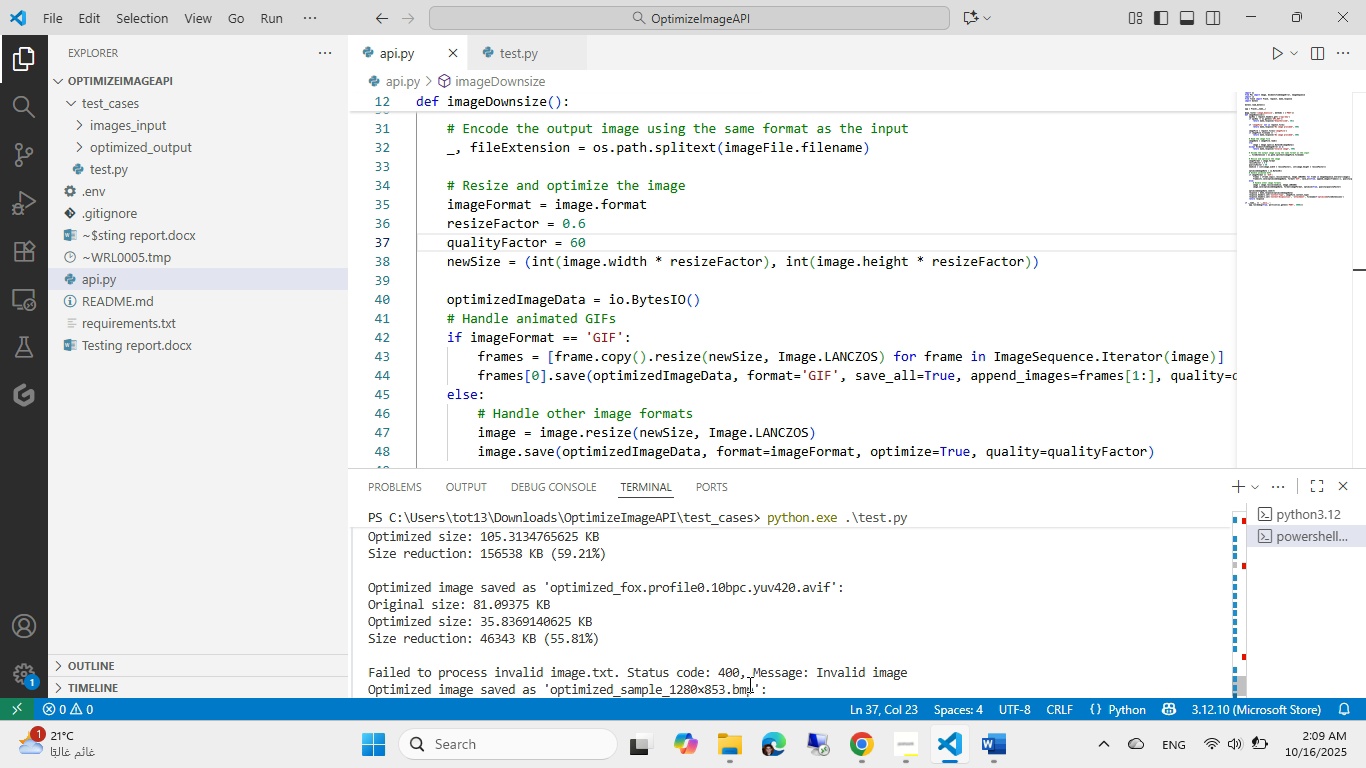 
left_click([717, 754])
 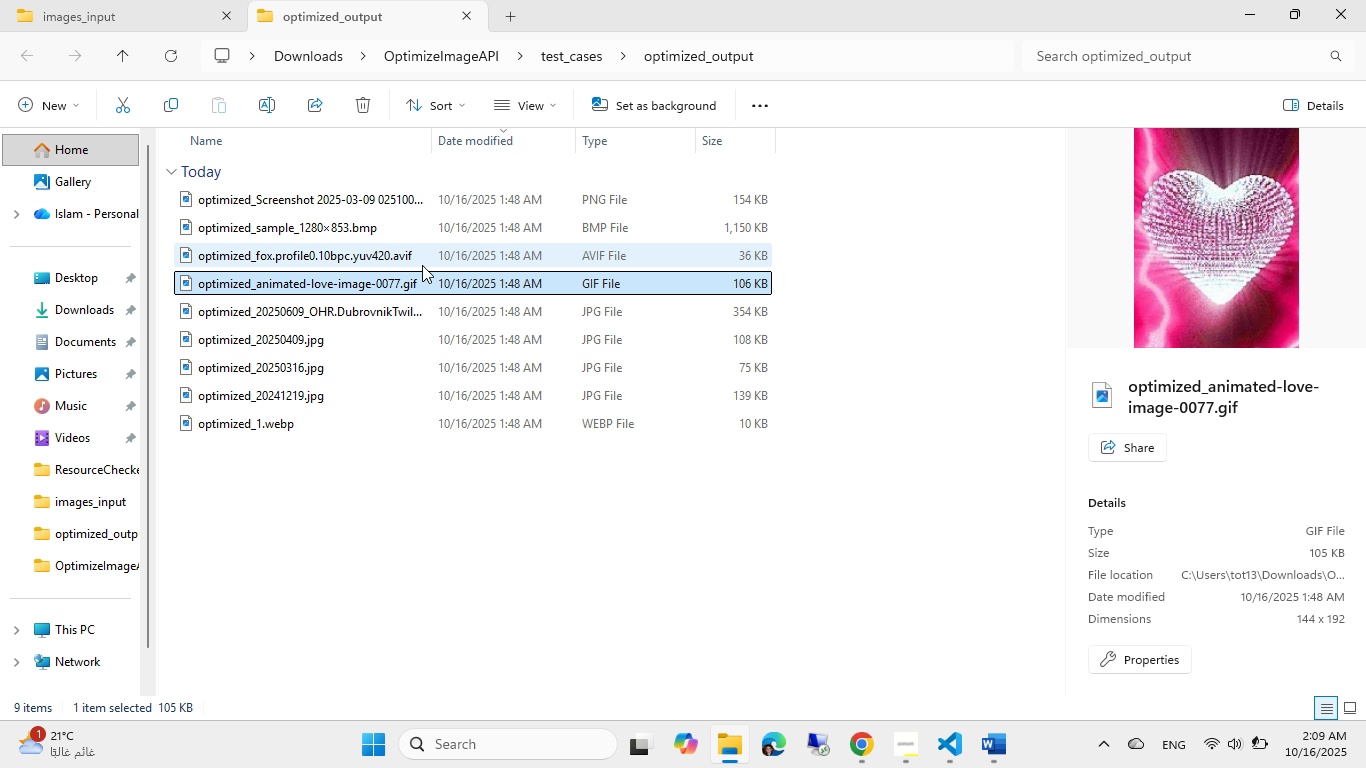 
left_click([418, 263])
 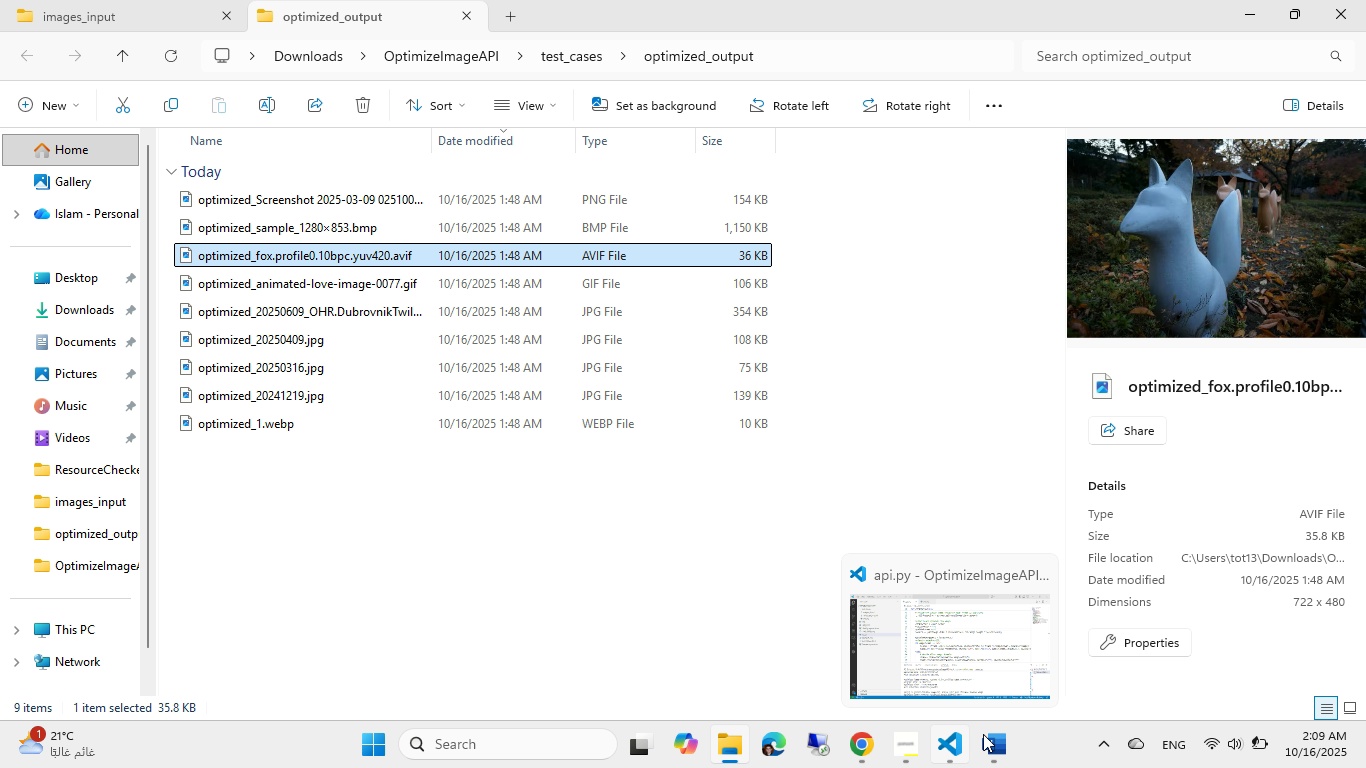 
wait(5.59)
 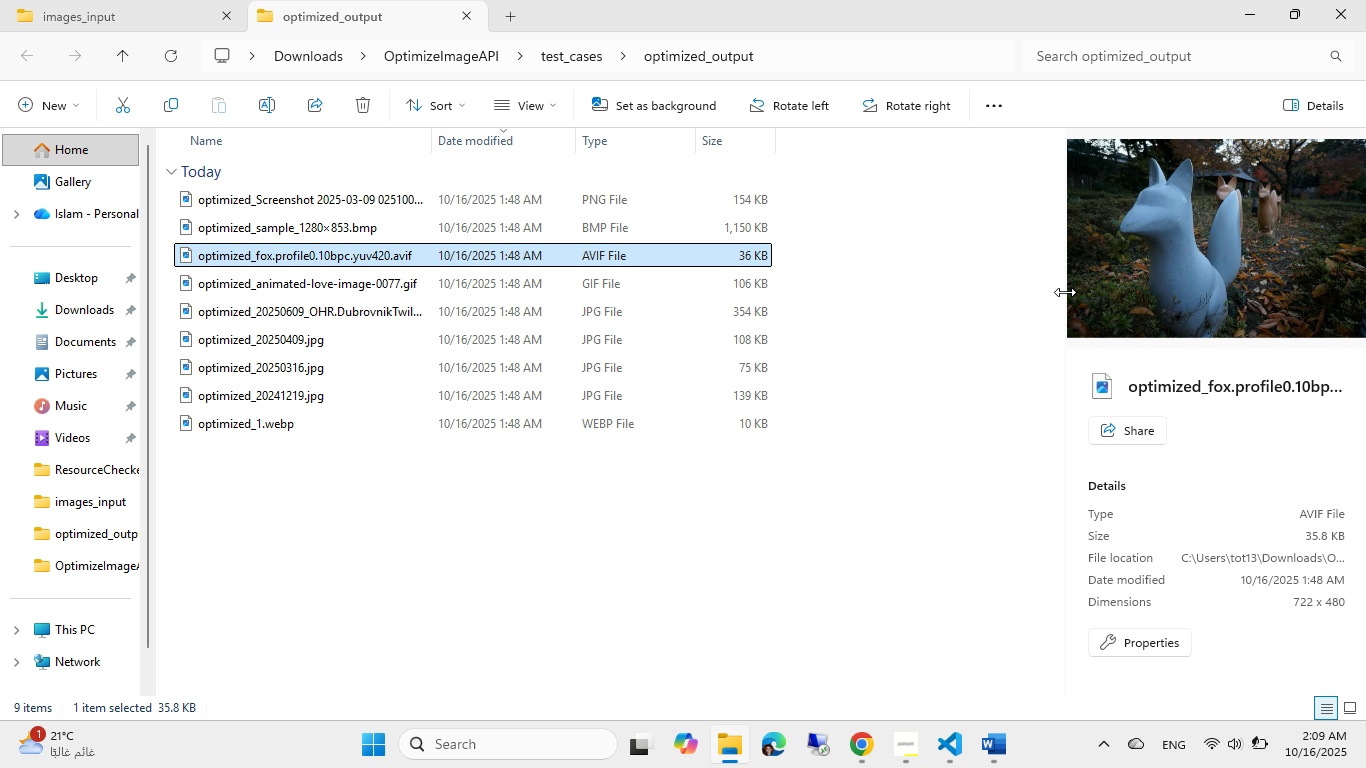 
left_click([996, 733])
 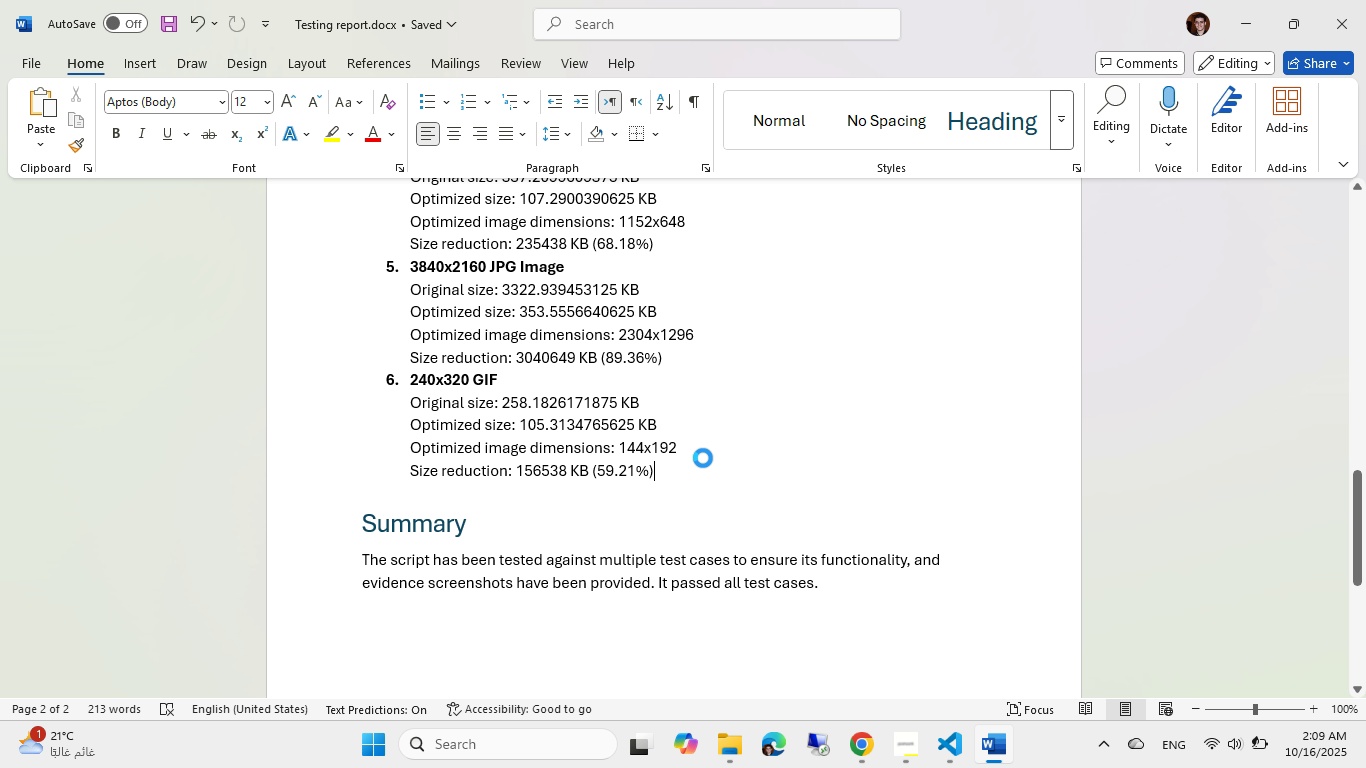 
key(Enter)
 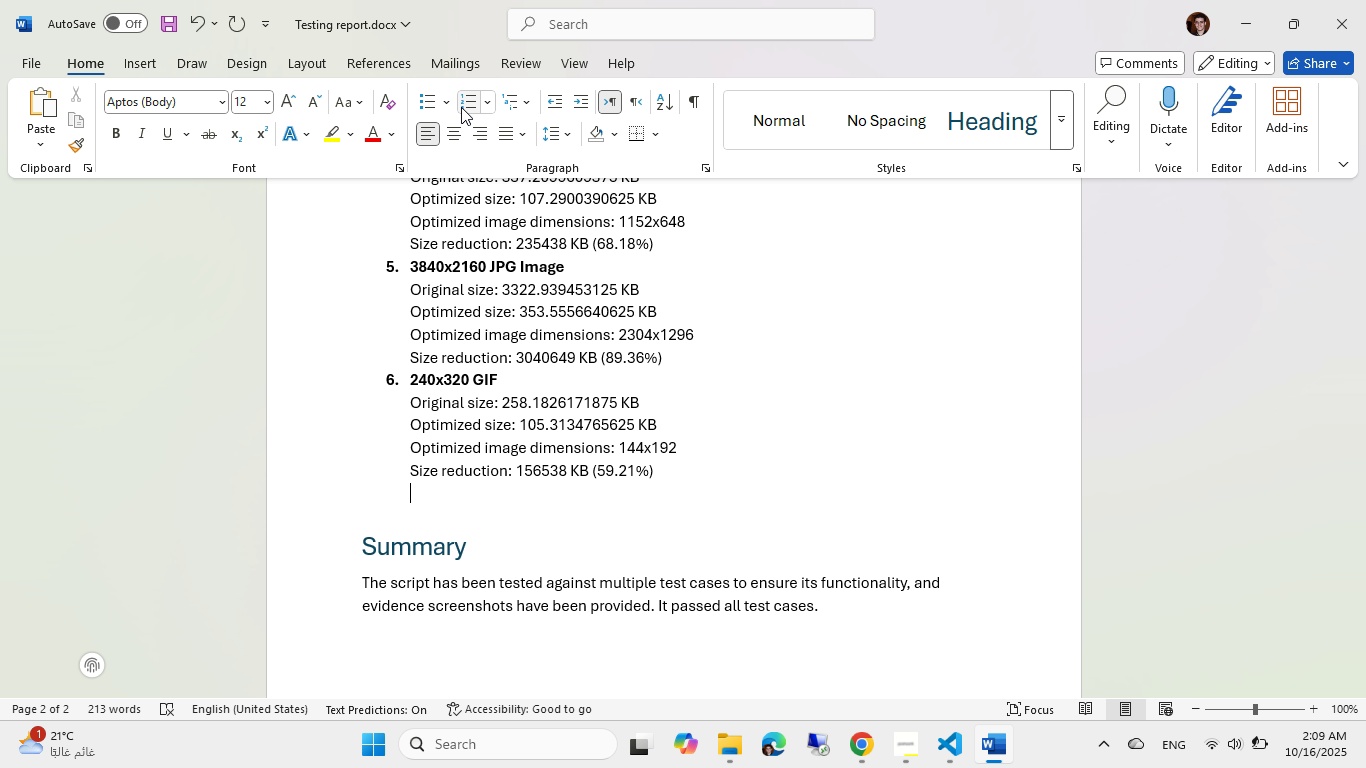 
left_click([469, 106])
 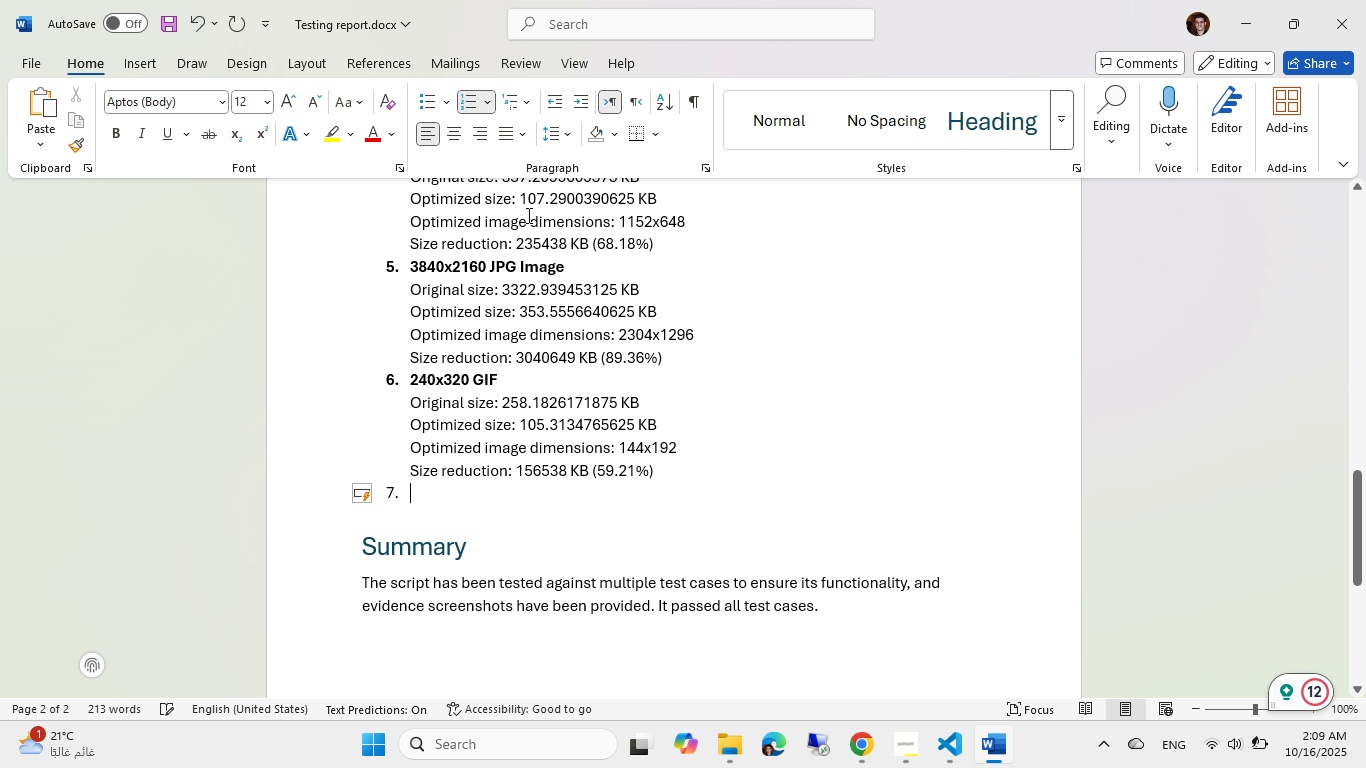 
type(722x480 AVIF image)
 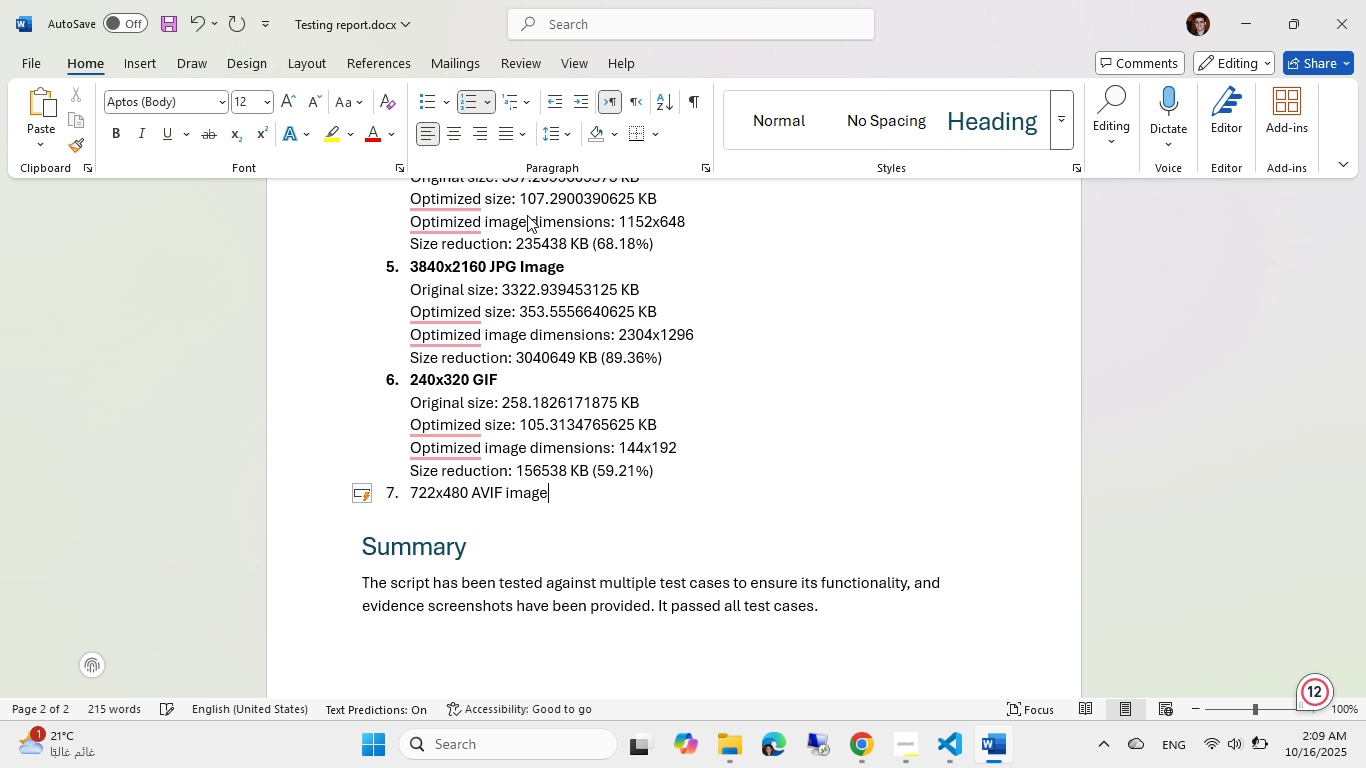 
key(Control+ArrowLeft)
 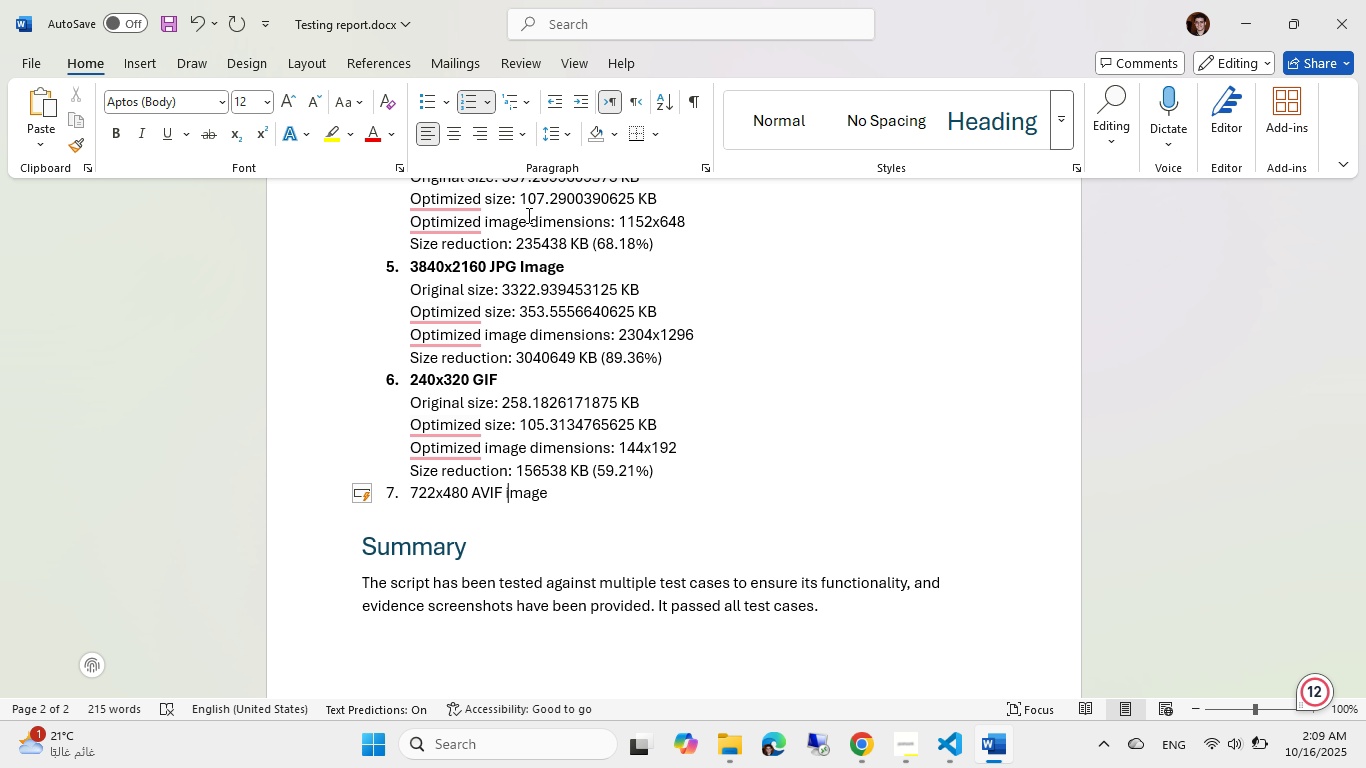 
key(ArrowRight)
 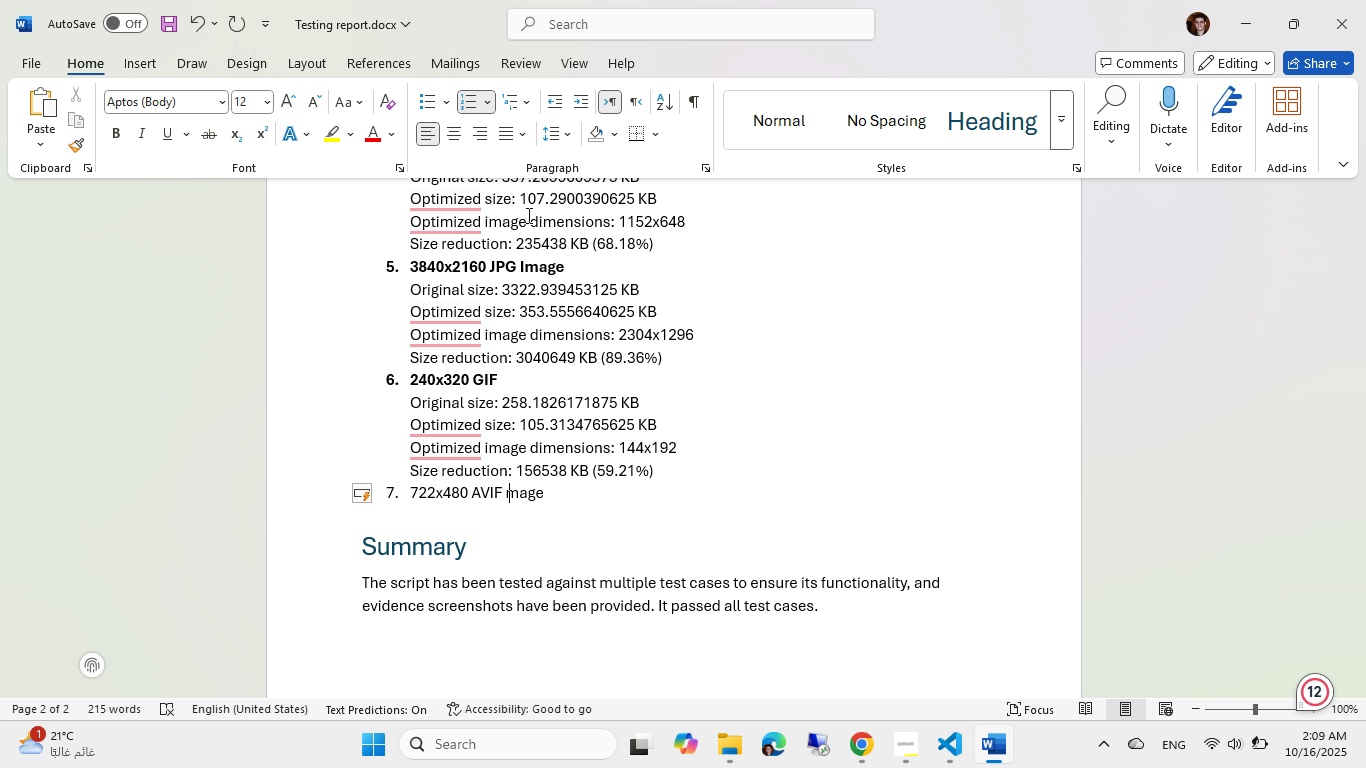 
key(Backspace)
 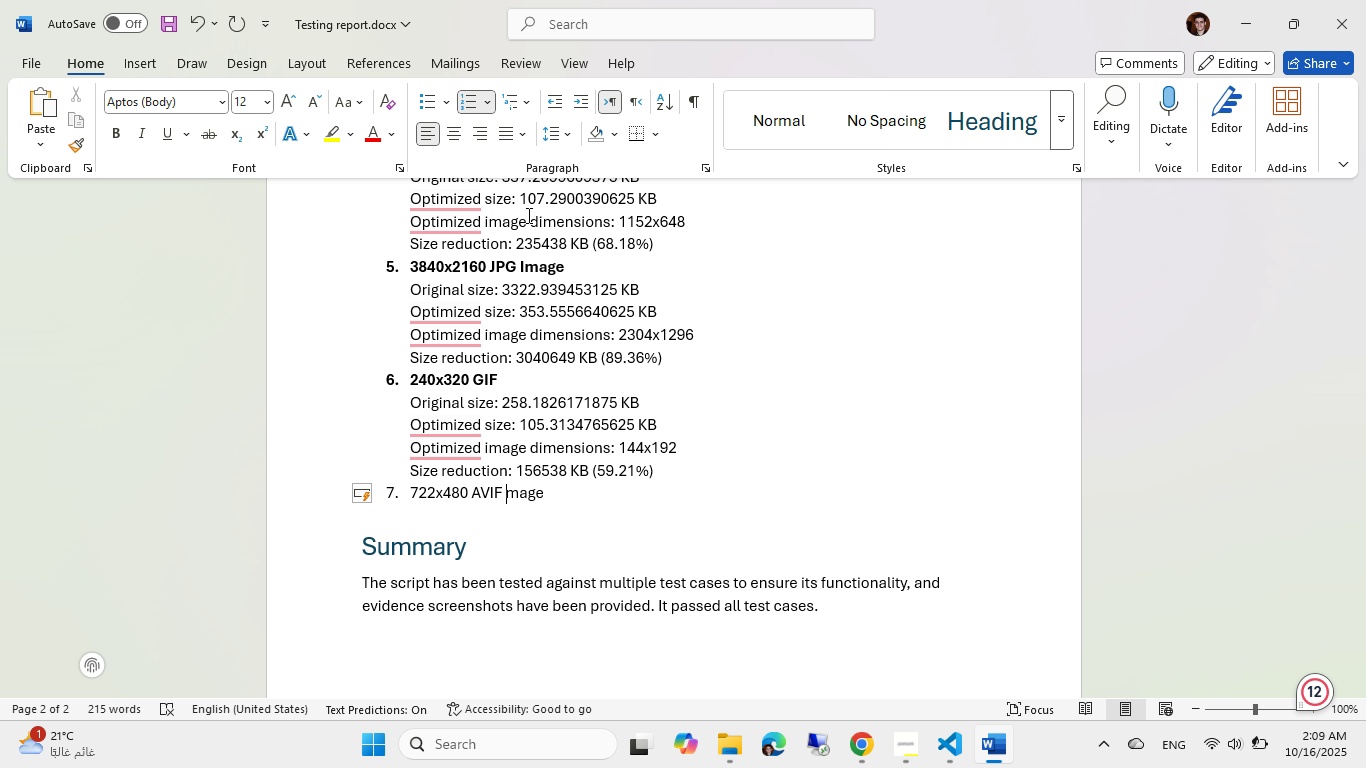 
key(Shift+ShiftLeft)
 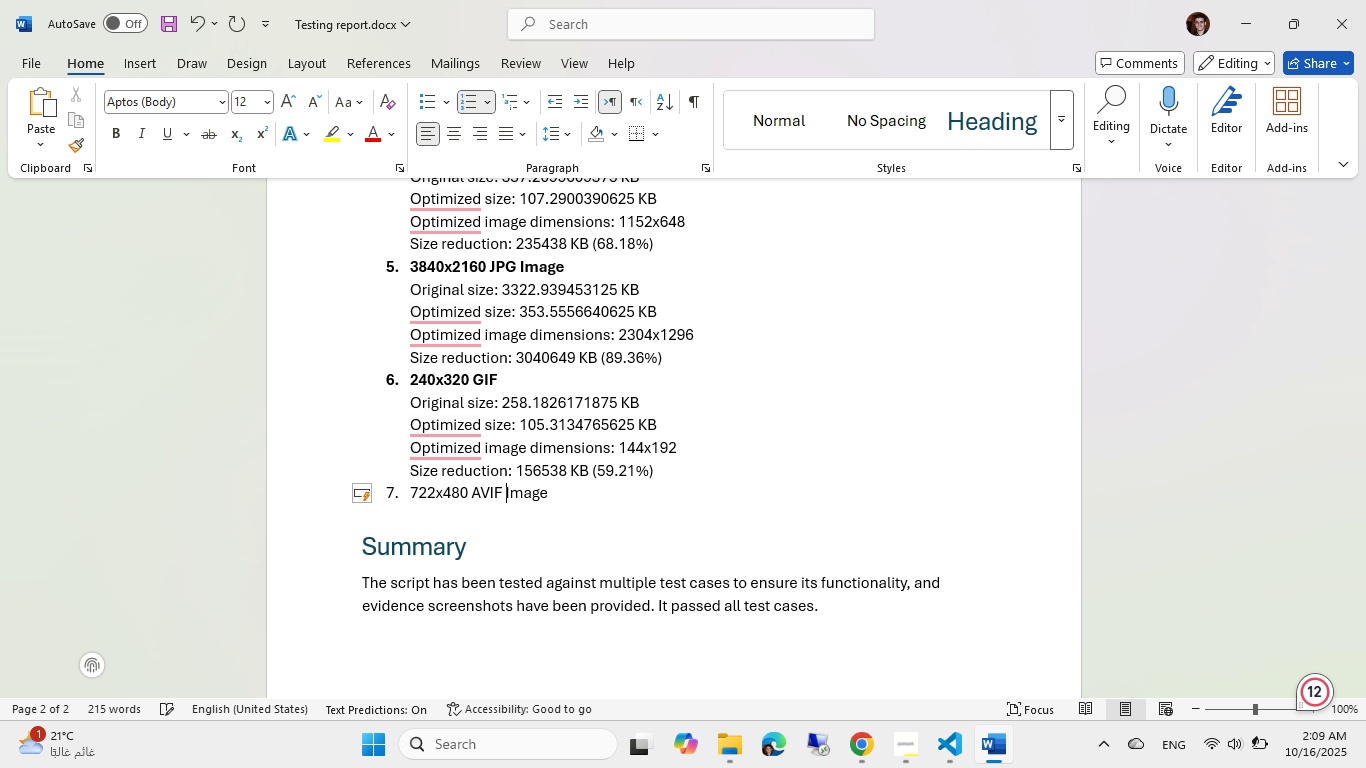 
key(Shift+I)
 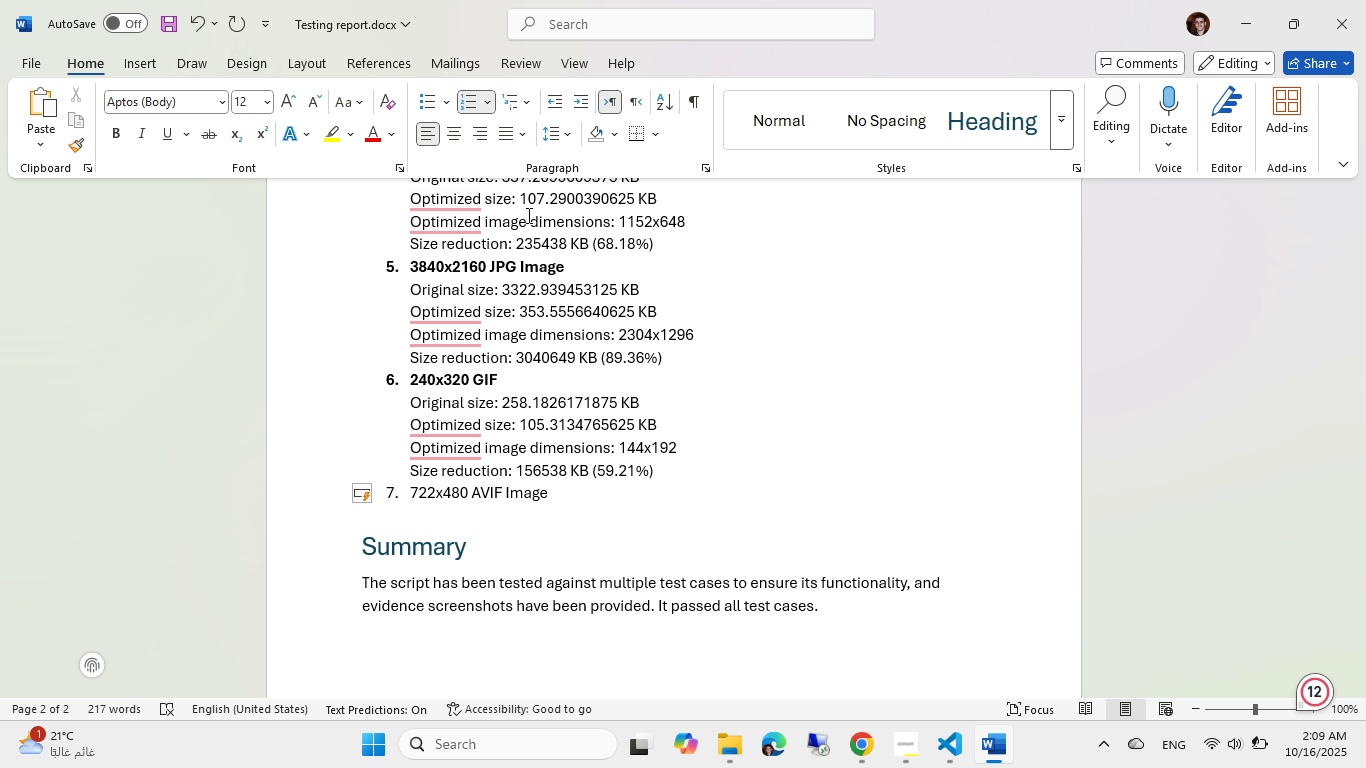 
key(Control+ControlLeft)
 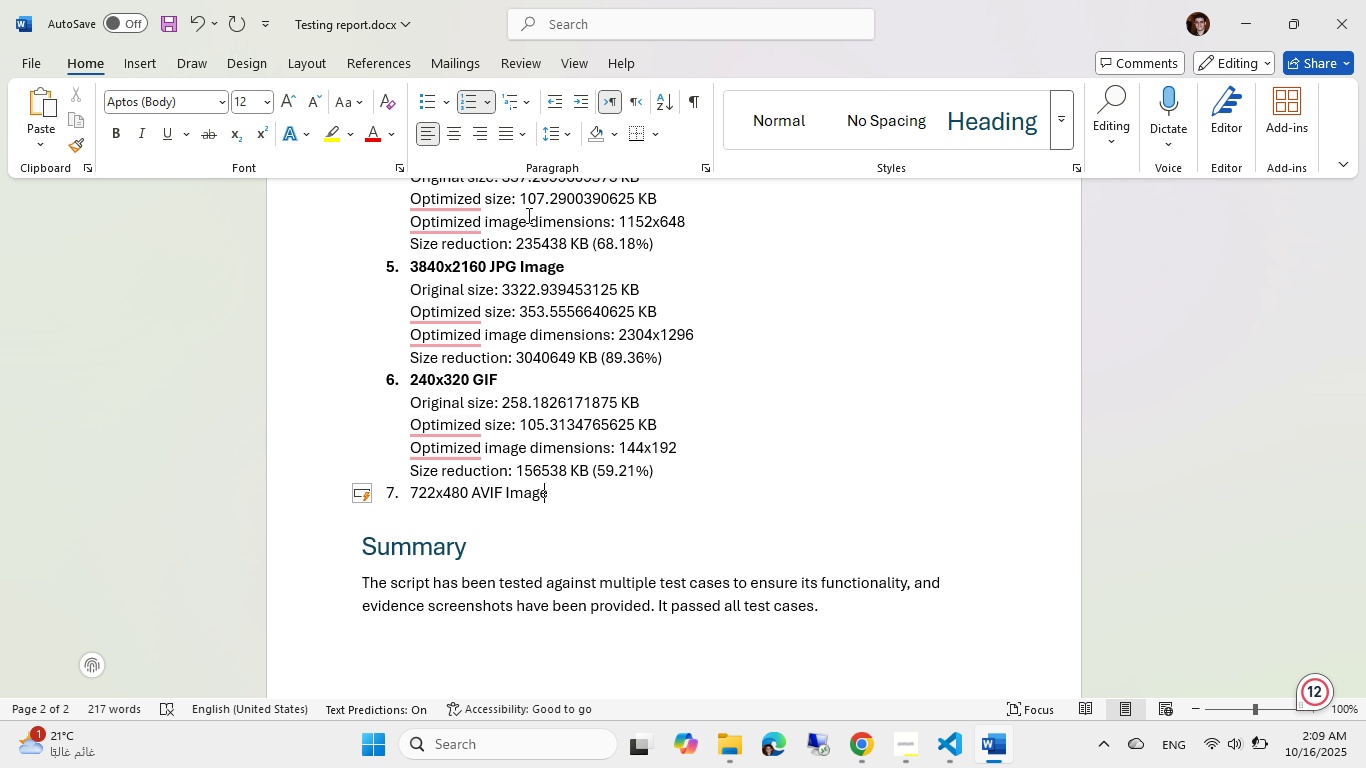 
key(Control+ArrowRight)
 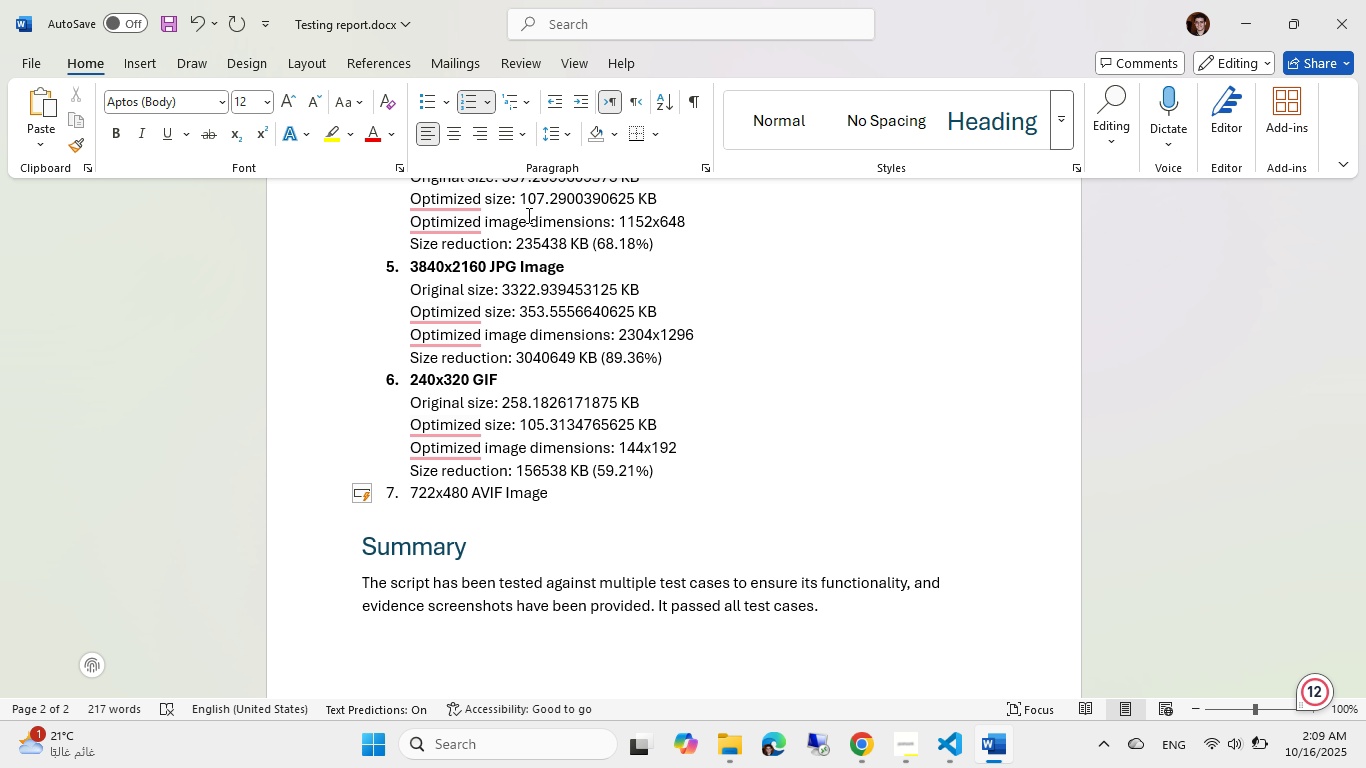 
key(Shift+ArrowLeft)
 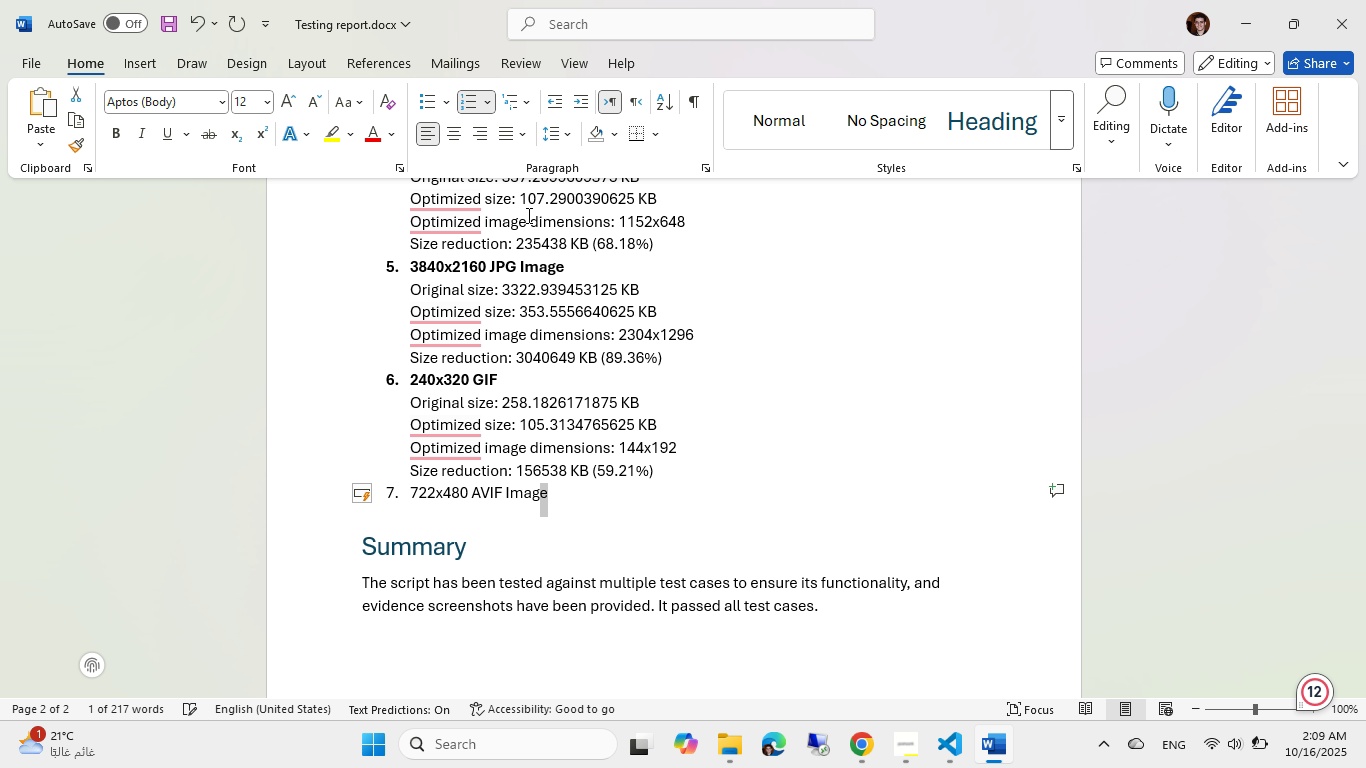 
key(ArrowRight)
 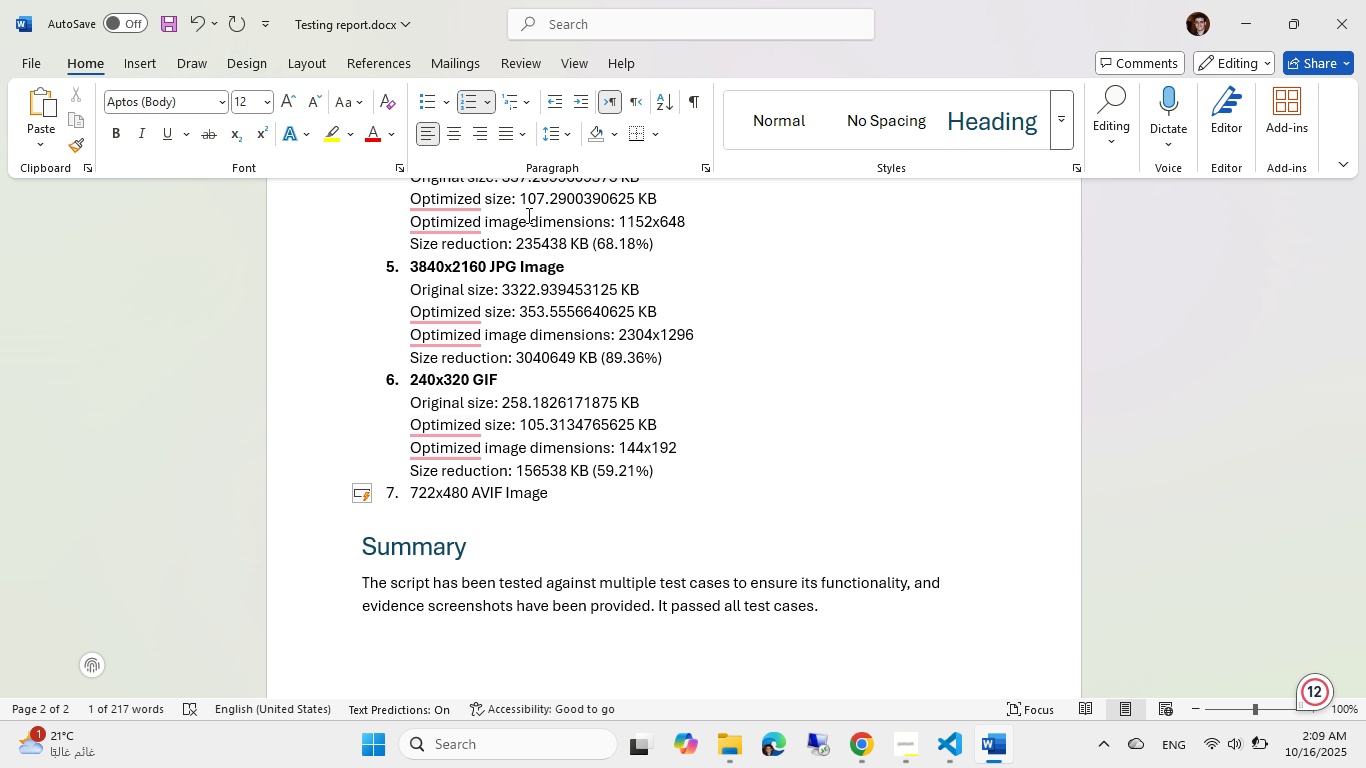 
key(Shift+Home)
 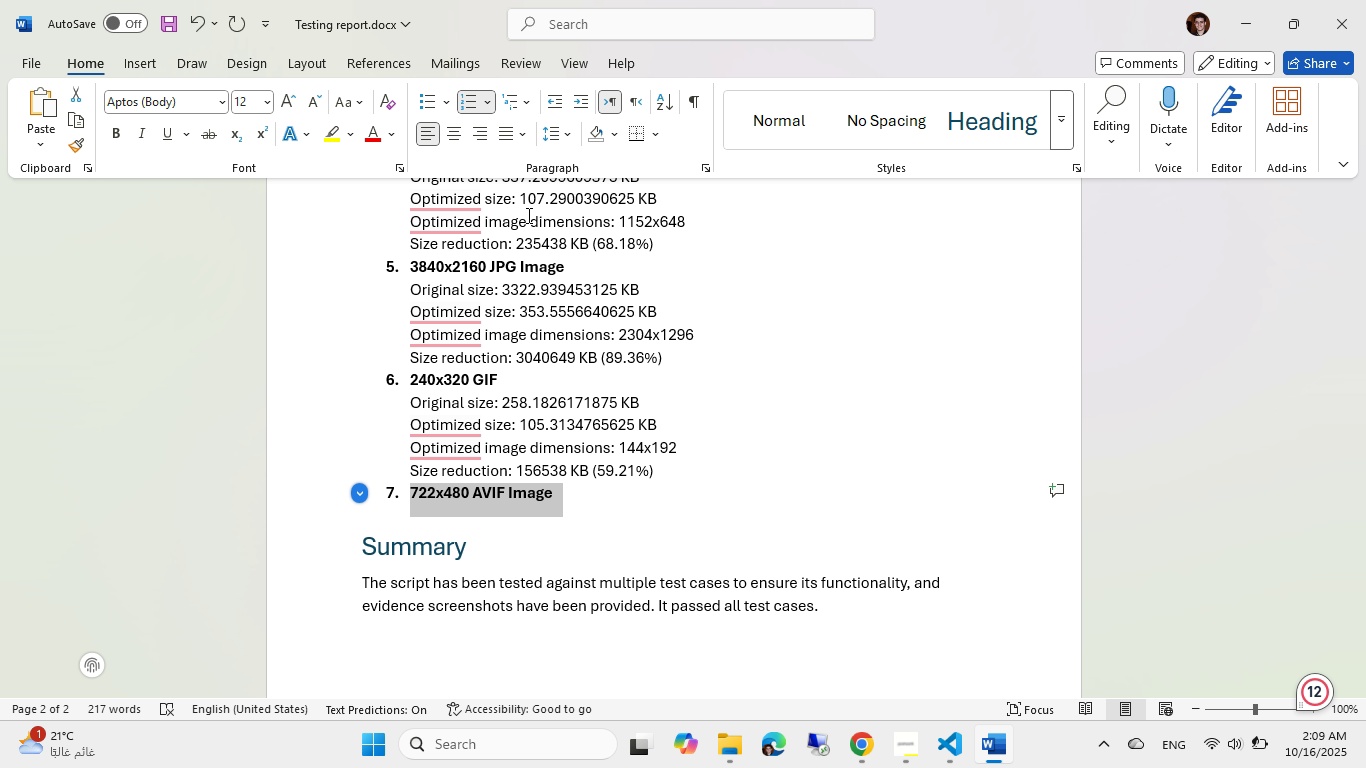 
key(Control+ControlLeft)
 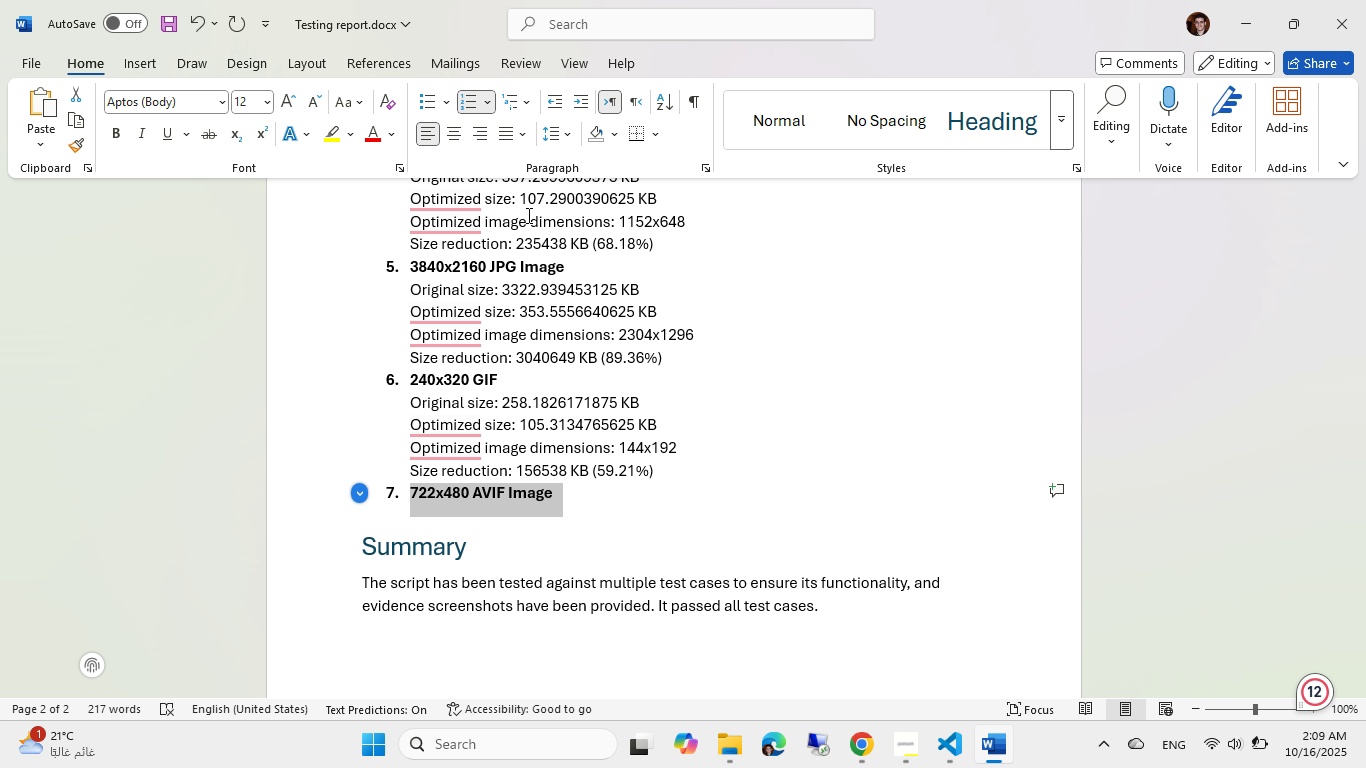 
key(Control+B)
 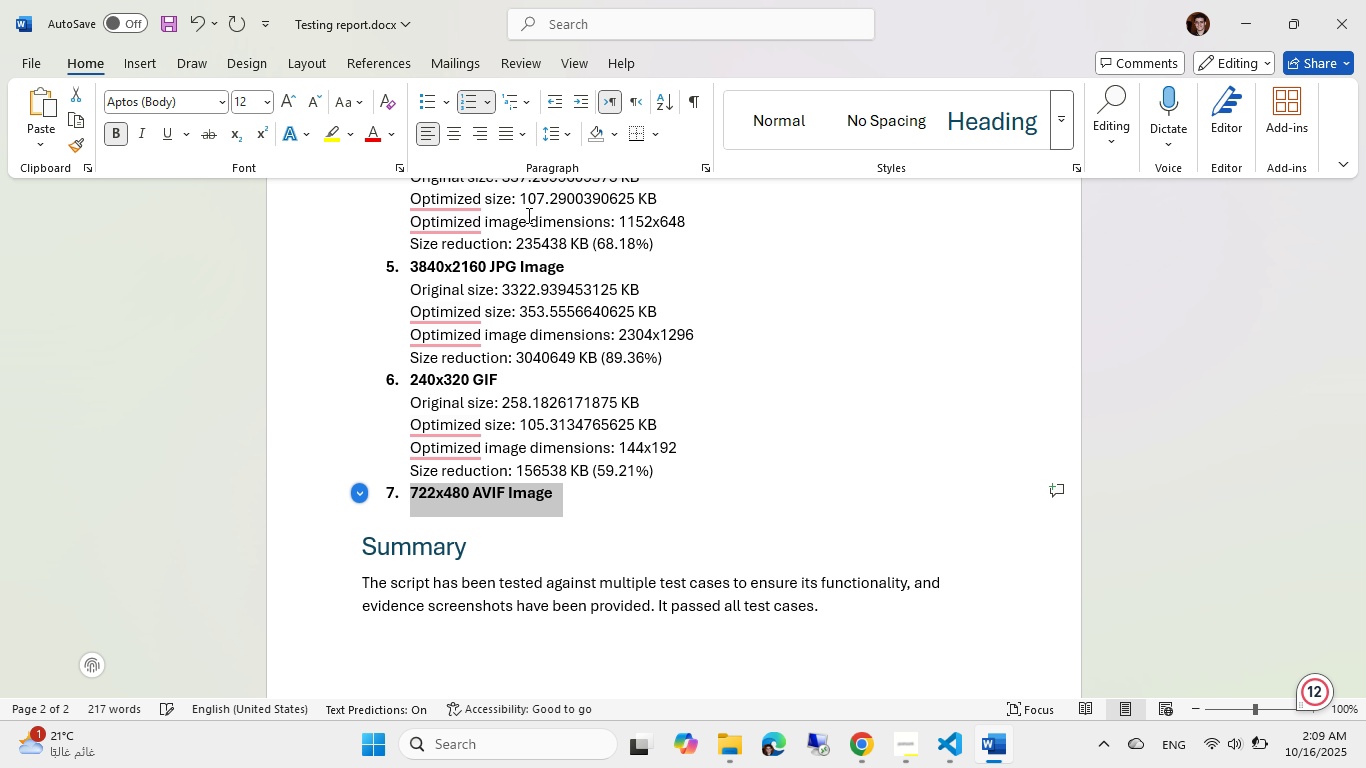 
key(ArrowRight)
 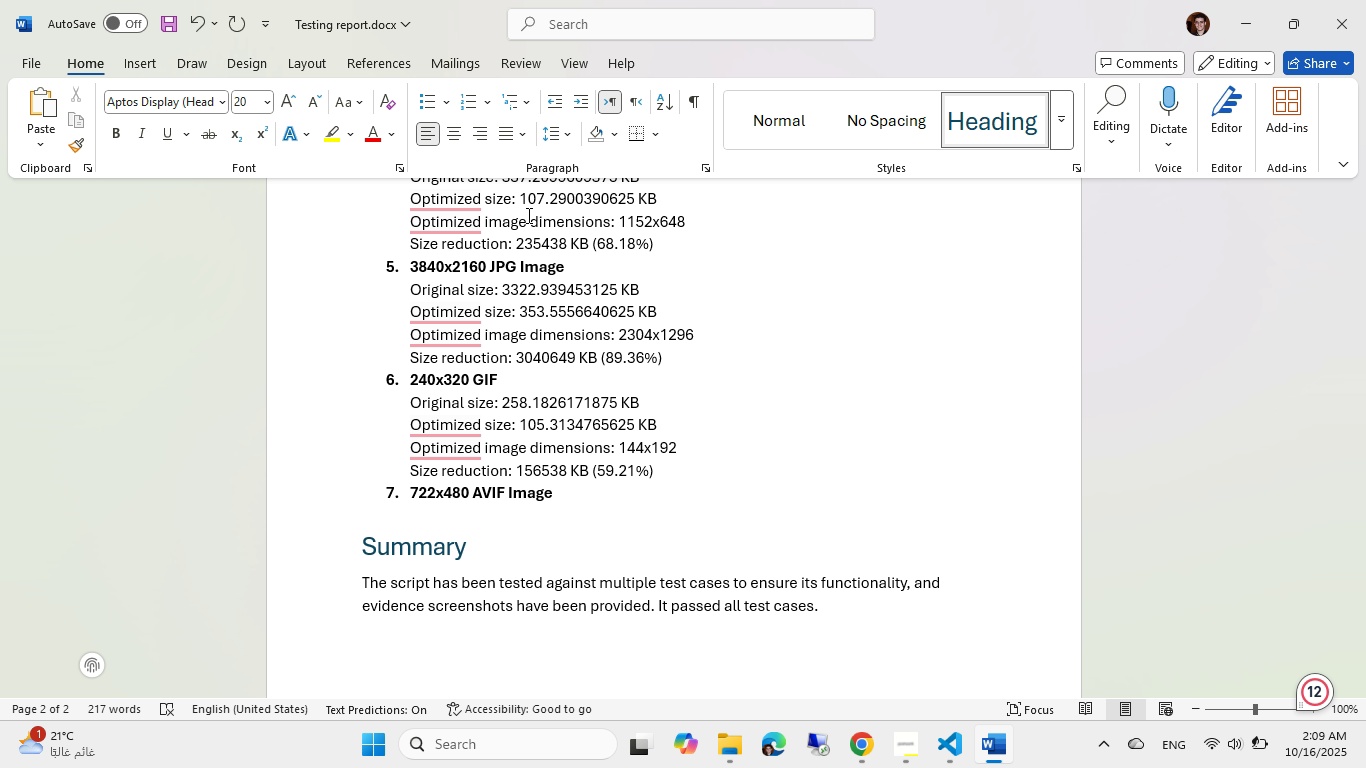 
key(ArrowUp)
 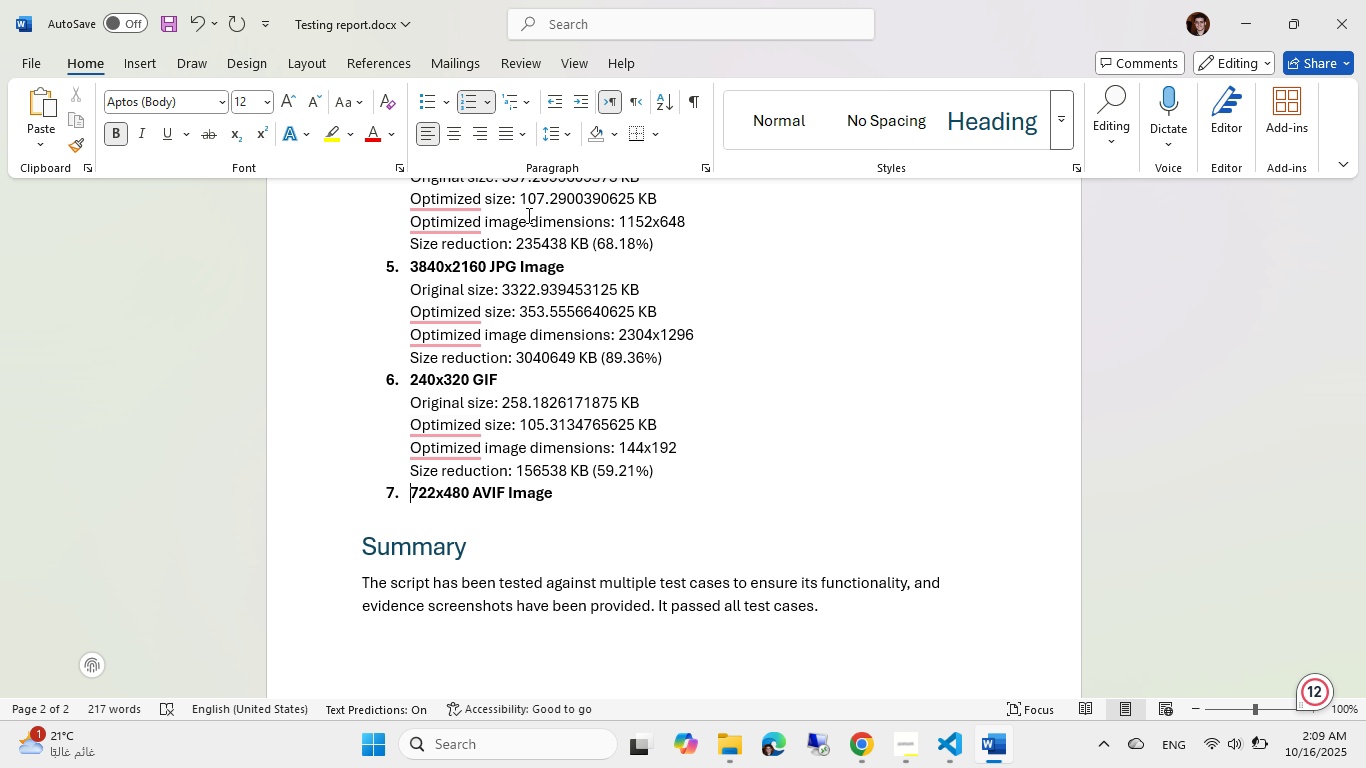 
key(End)
 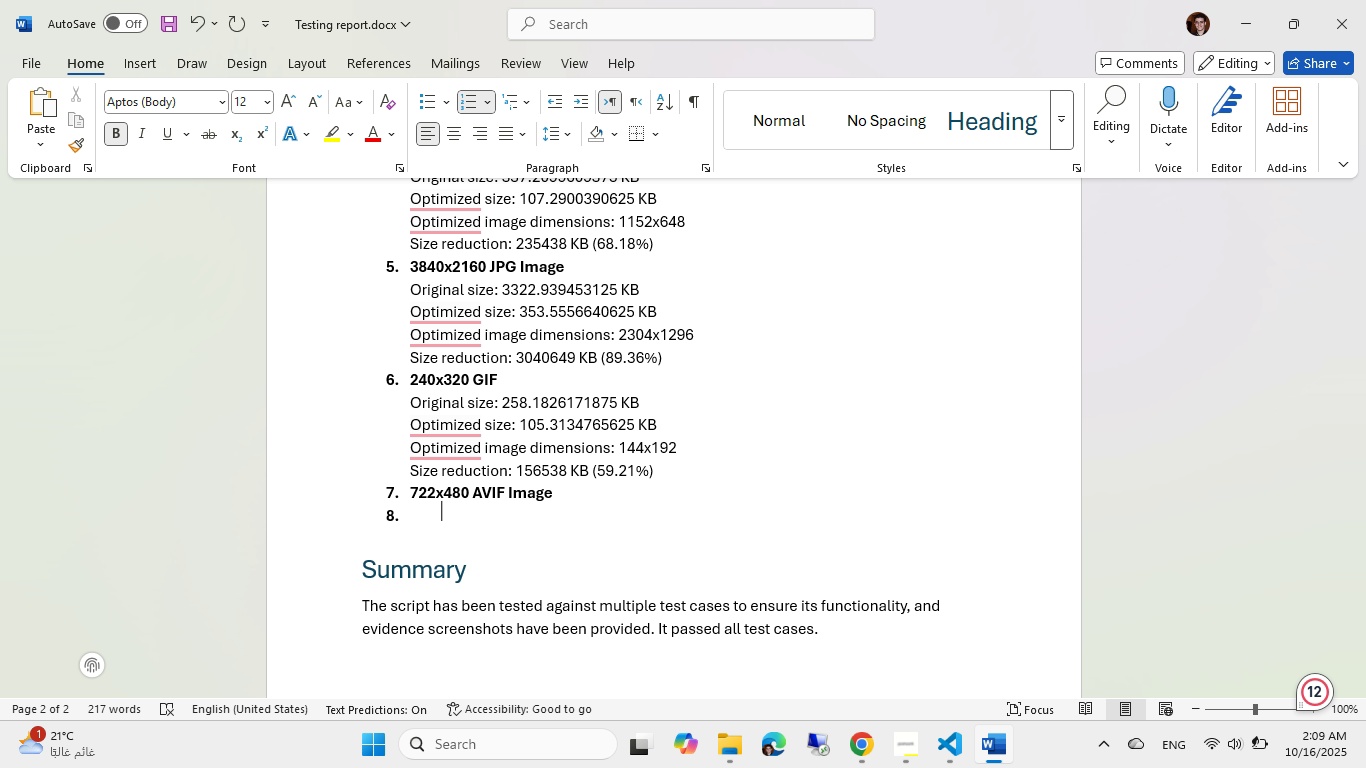 
key(Enter)
 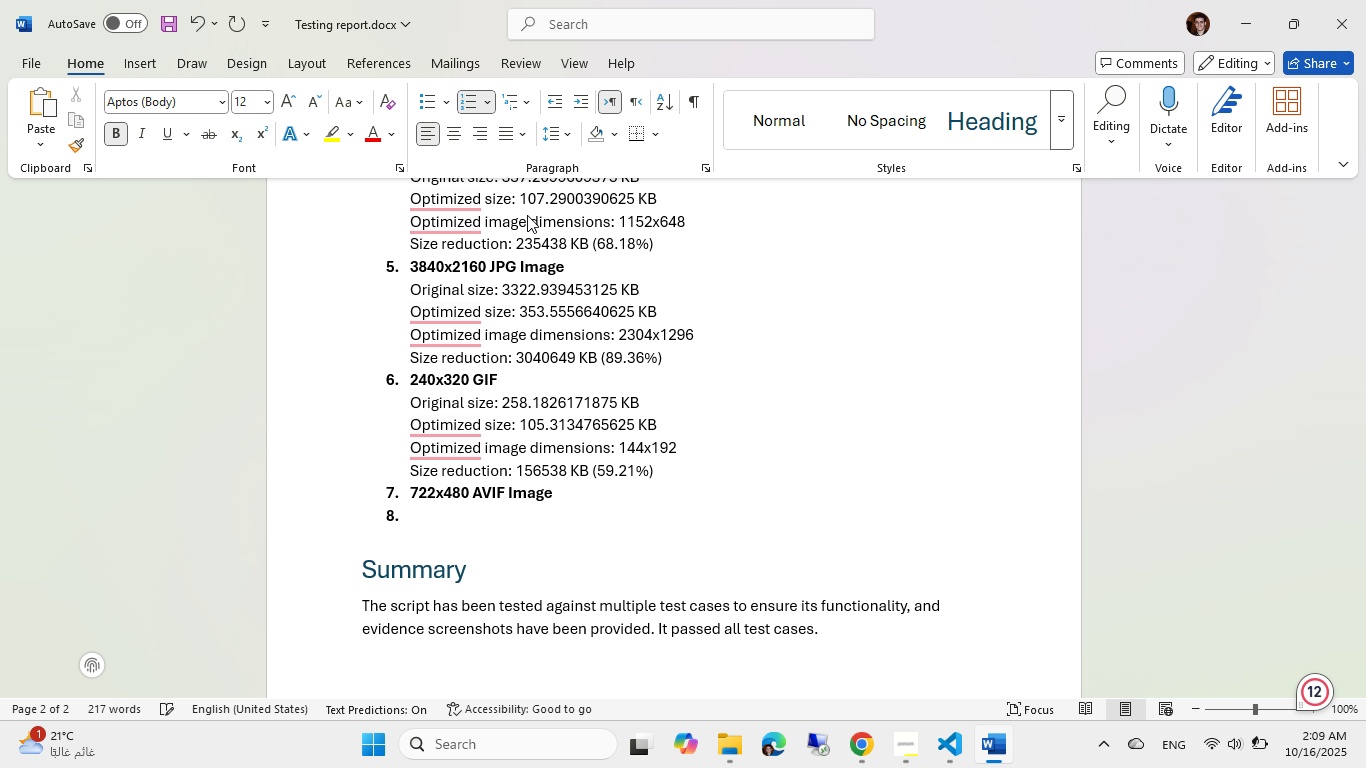 
key(Backspace)
 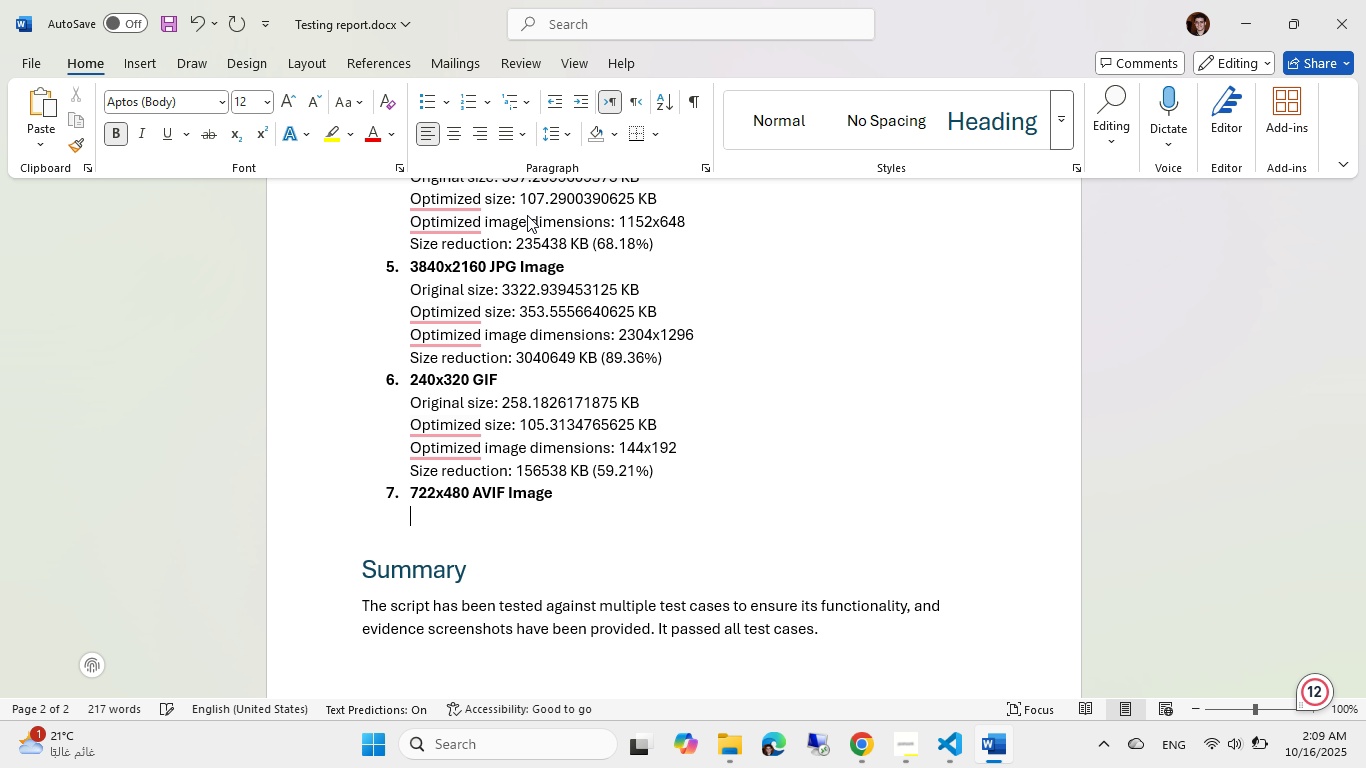 
key(Alt+AltLeft)
 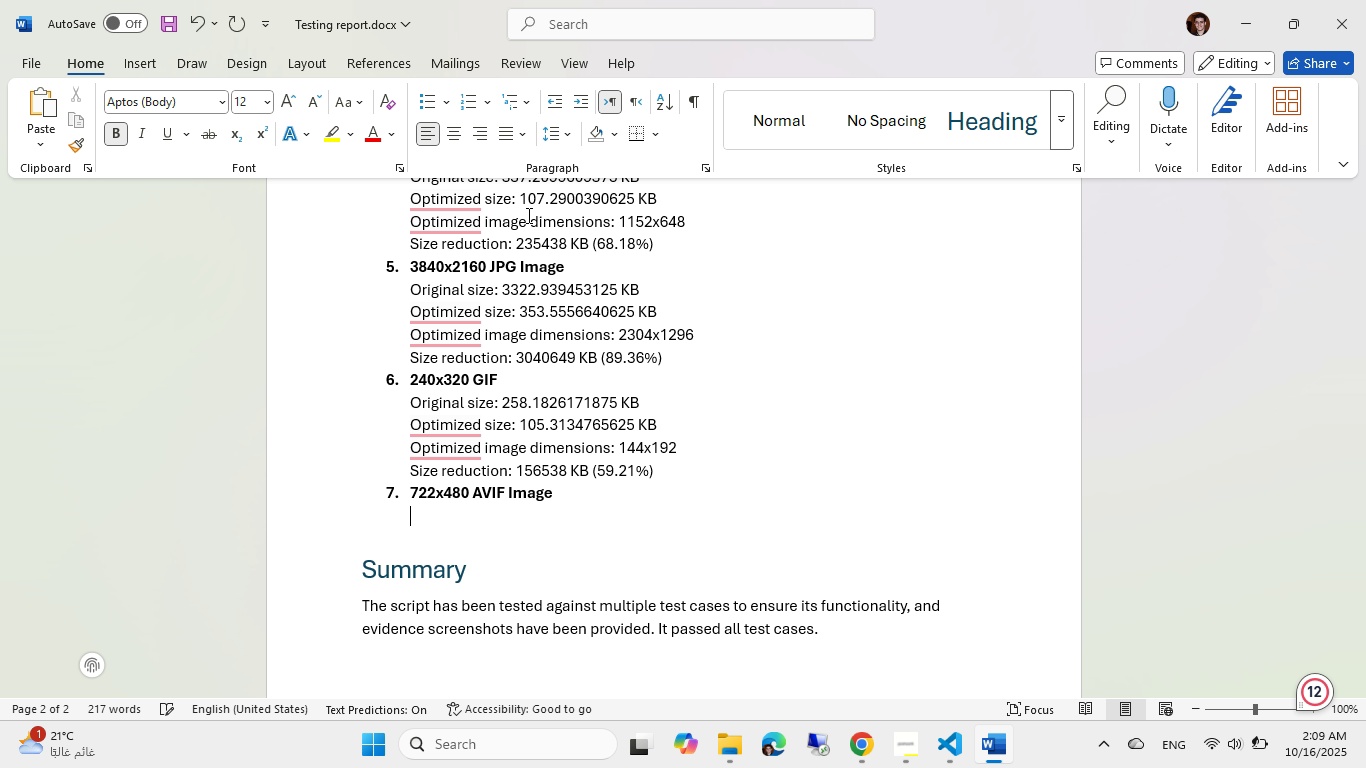 
key(Alt+Tab)
 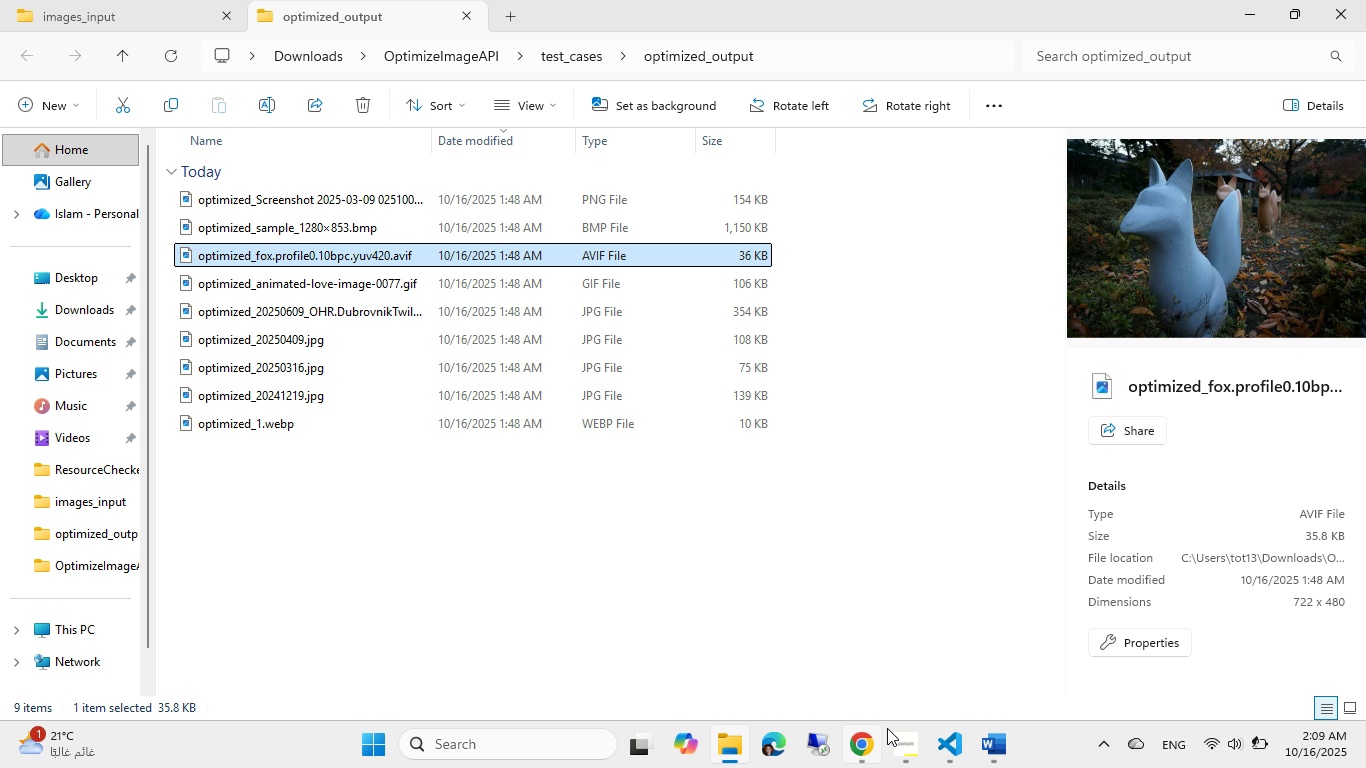 
left_click([943, 742])
 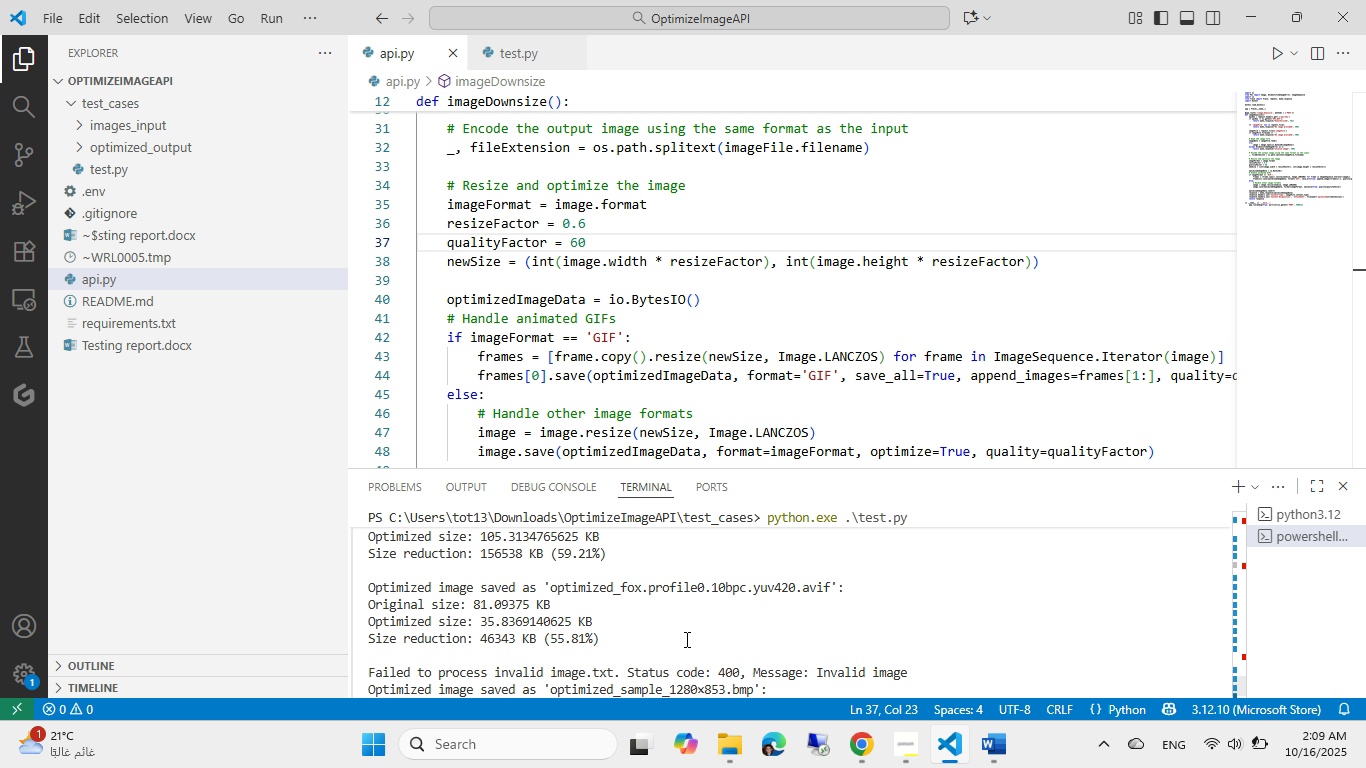 
left_click_drag(start_coordinate=[655, 647], to_coordinate=[361, 602])
 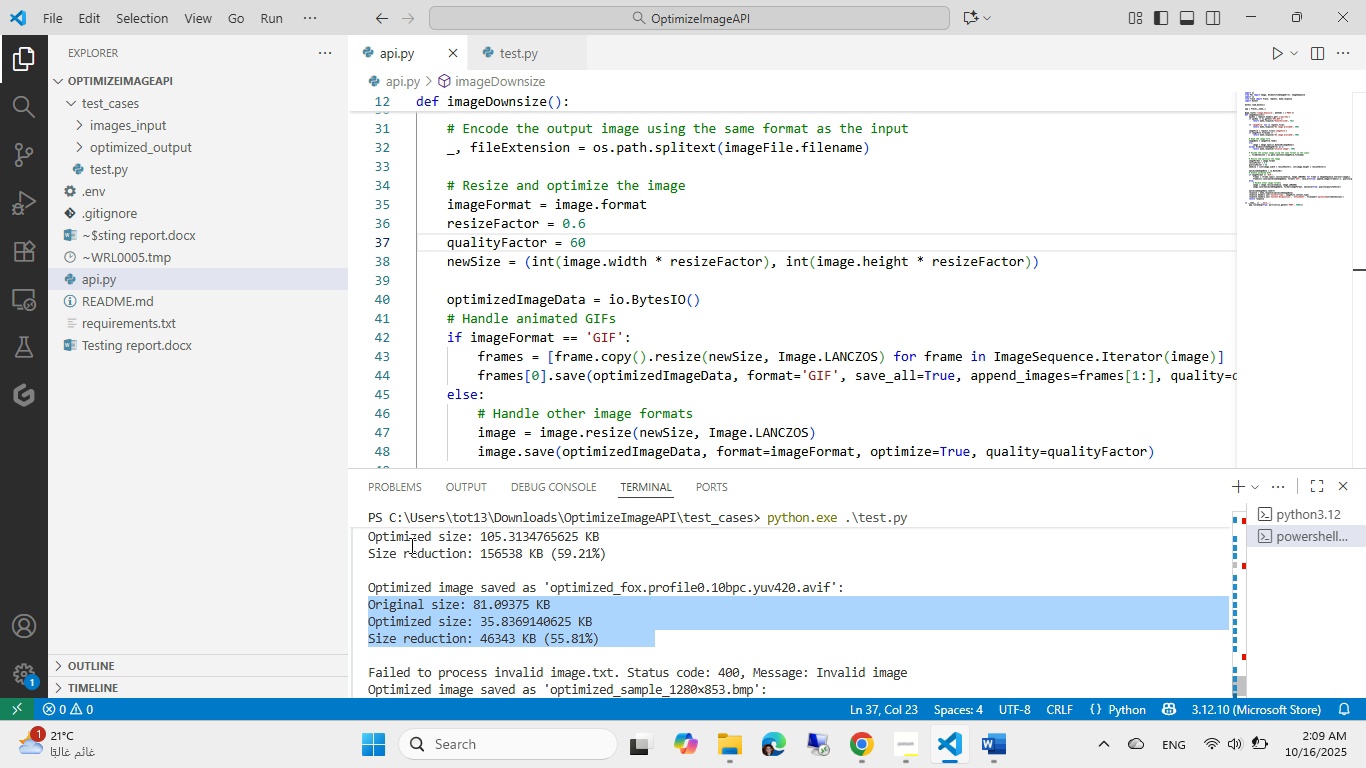 
key(Control+ControlLeft)
 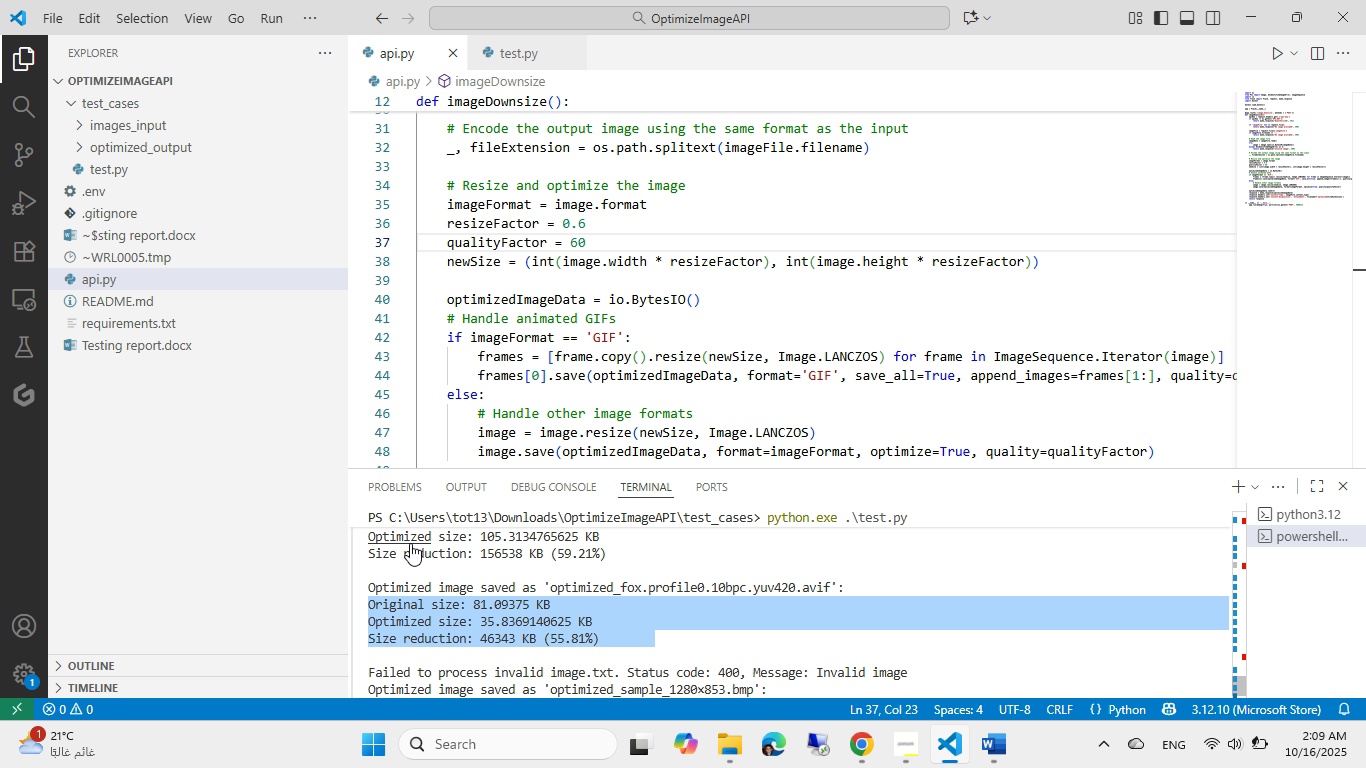 
key(Control+C)
 